 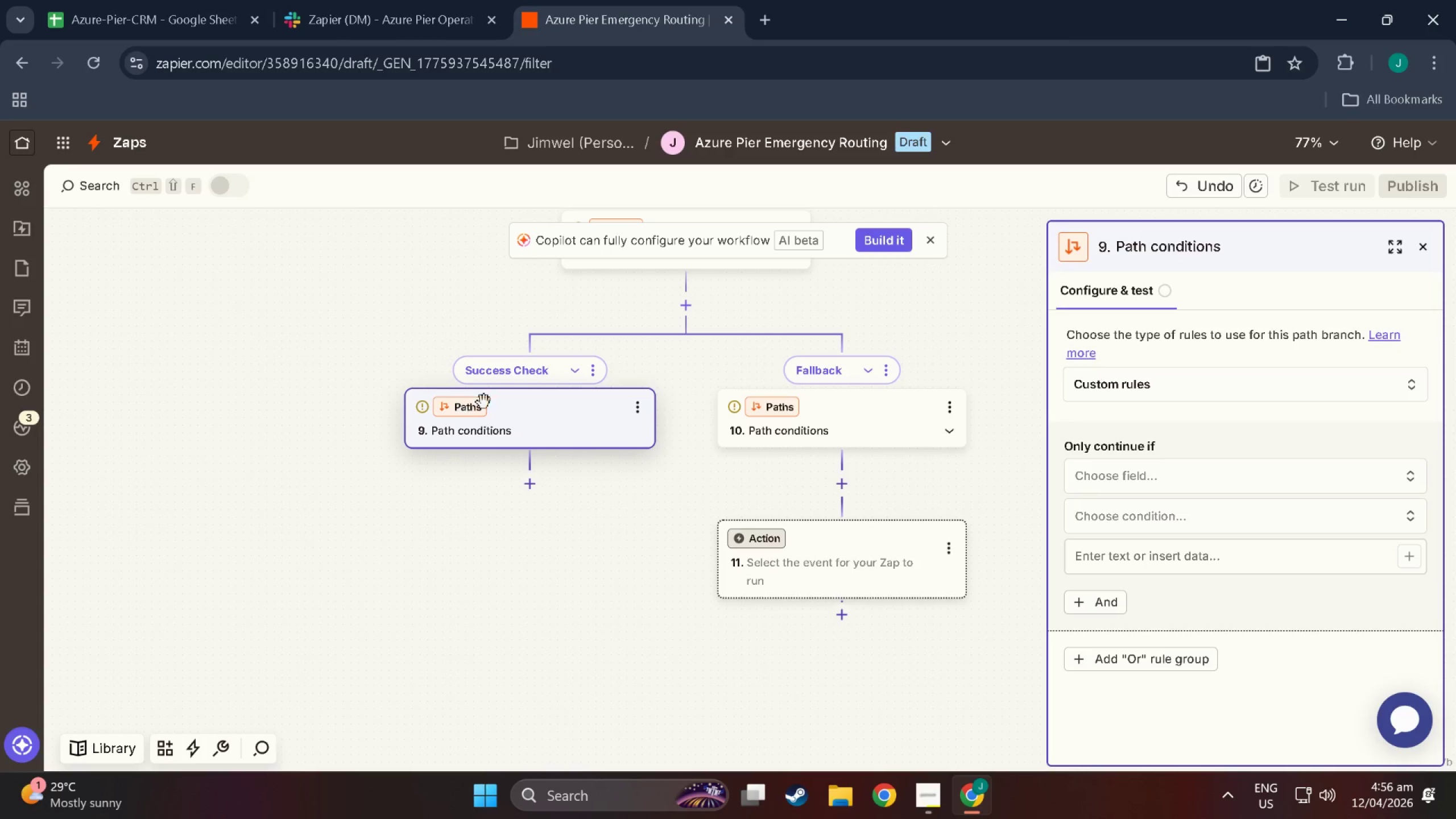 
left_click([647, 411])
 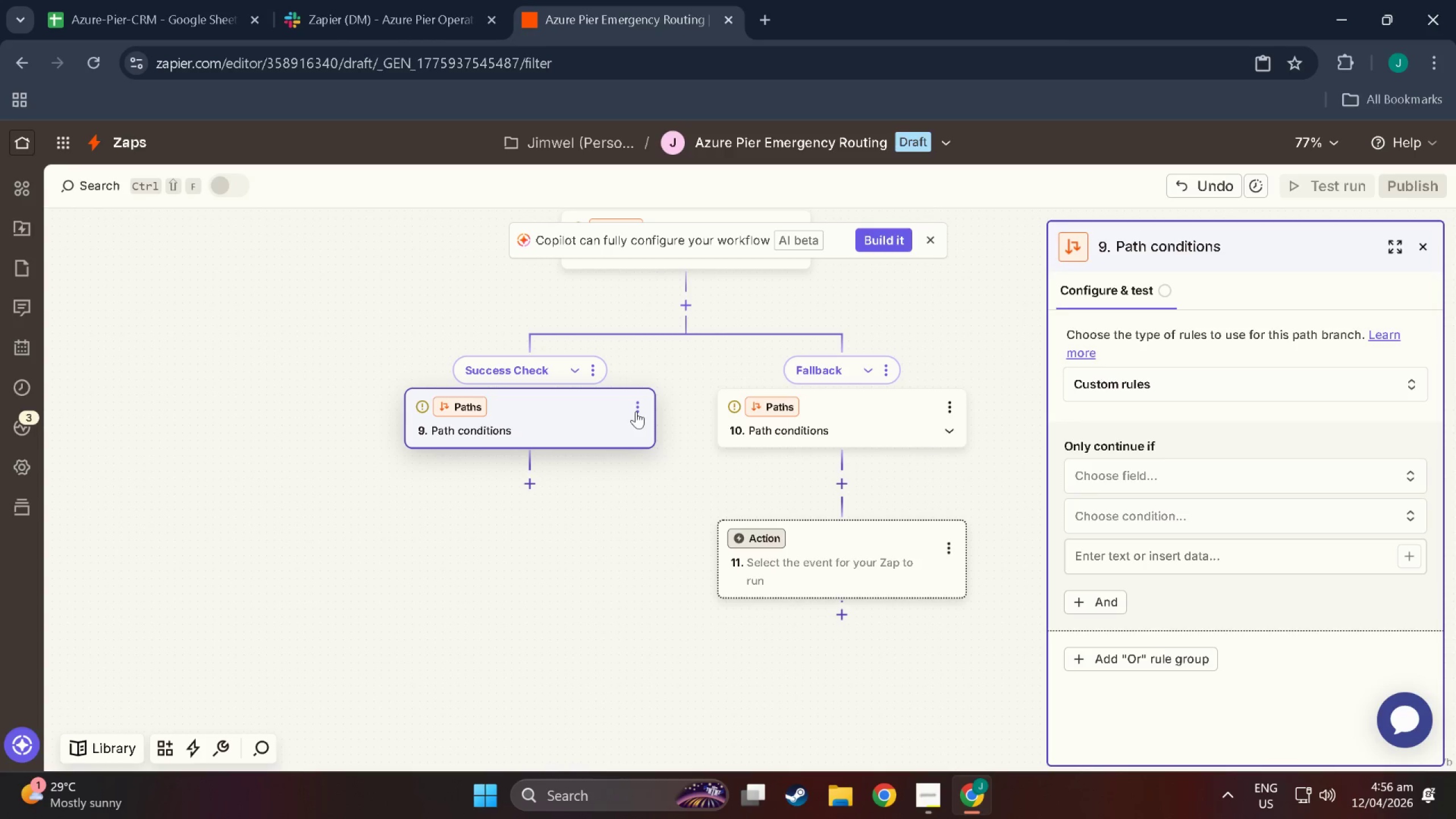 
left_click([631, 413])
 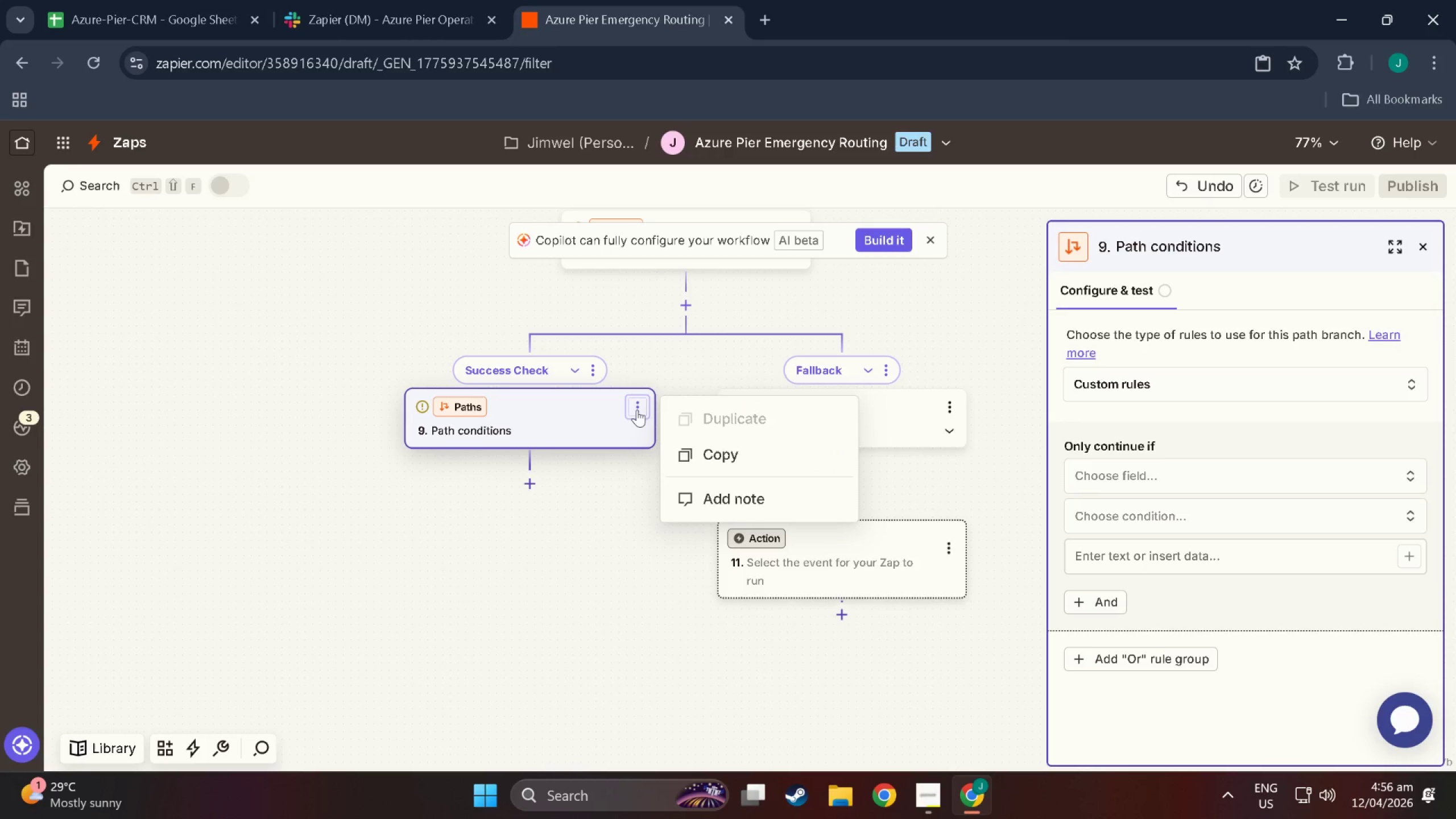 
left_click([637, 410])
 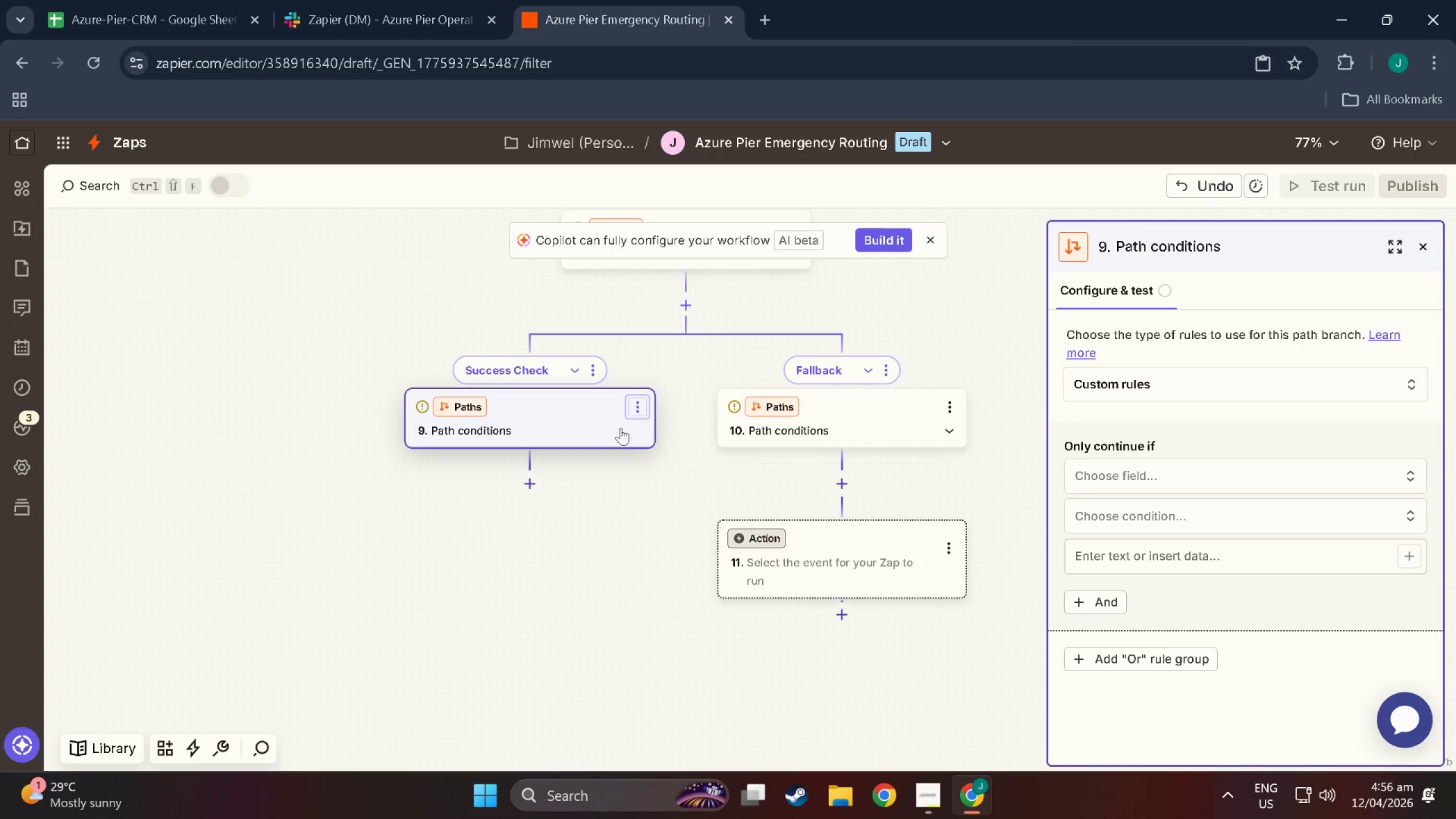 
left_click([635, 410])
 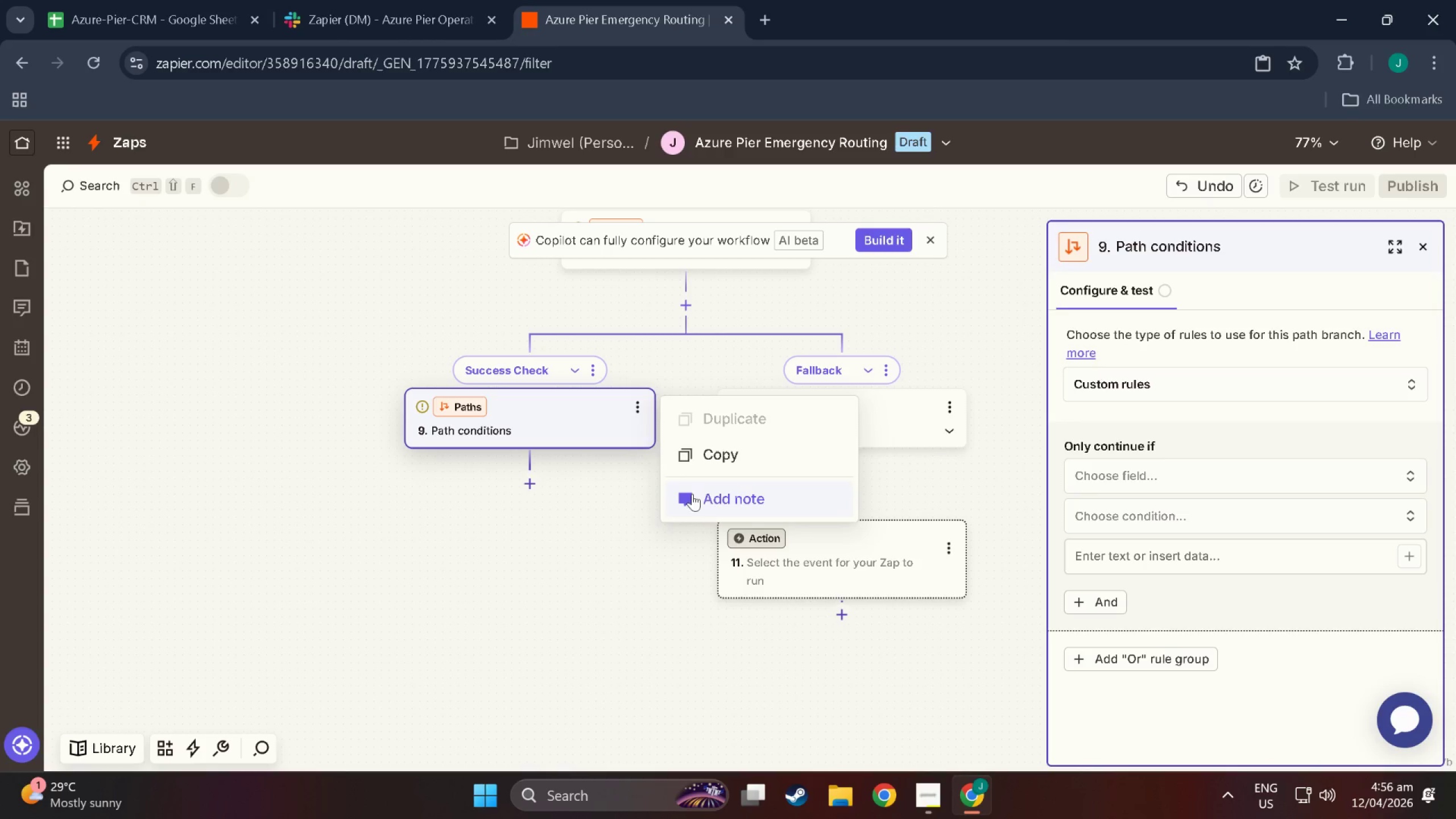 
left_click([718, 494])
 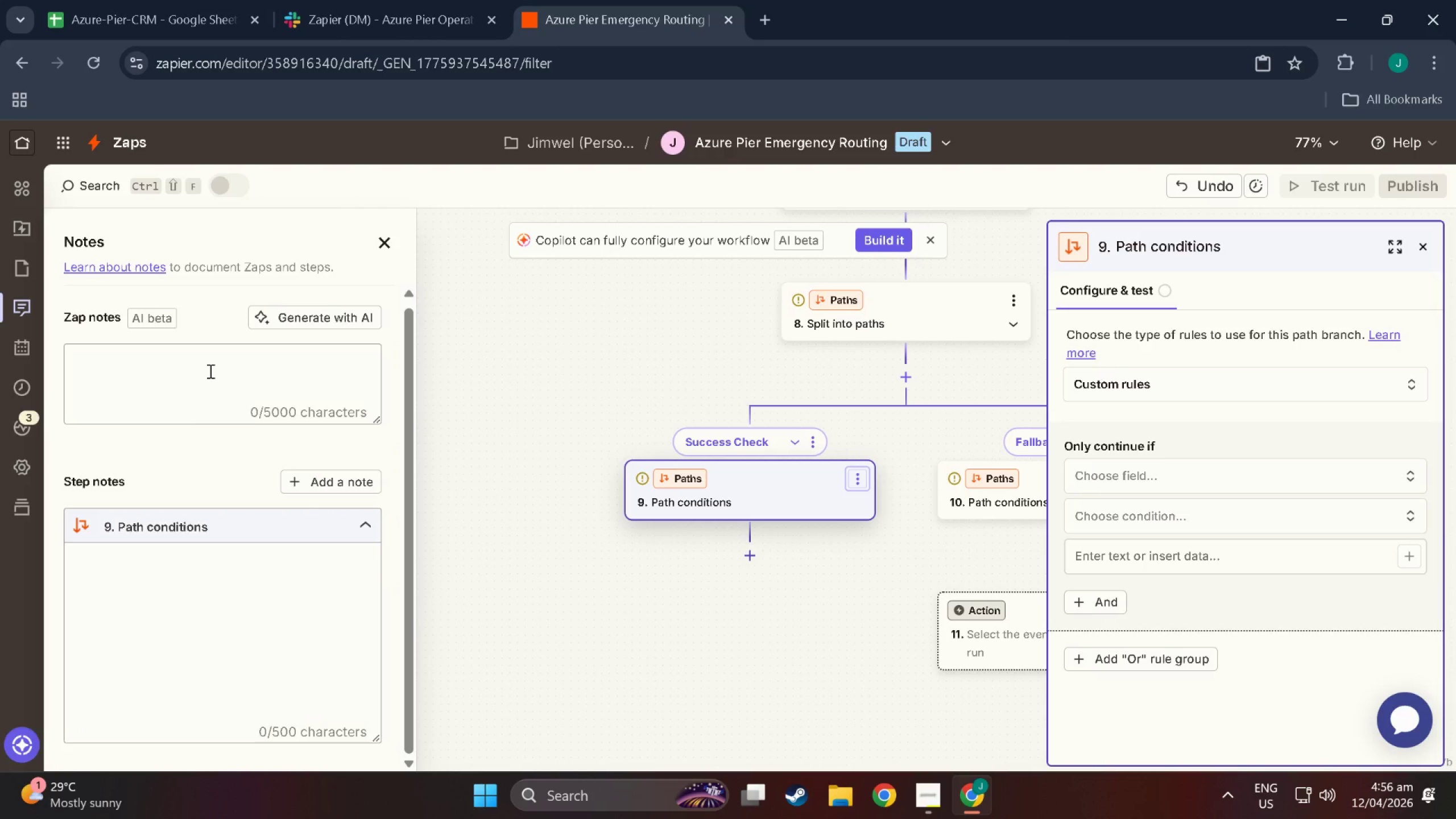 
left_click([207, 594])
 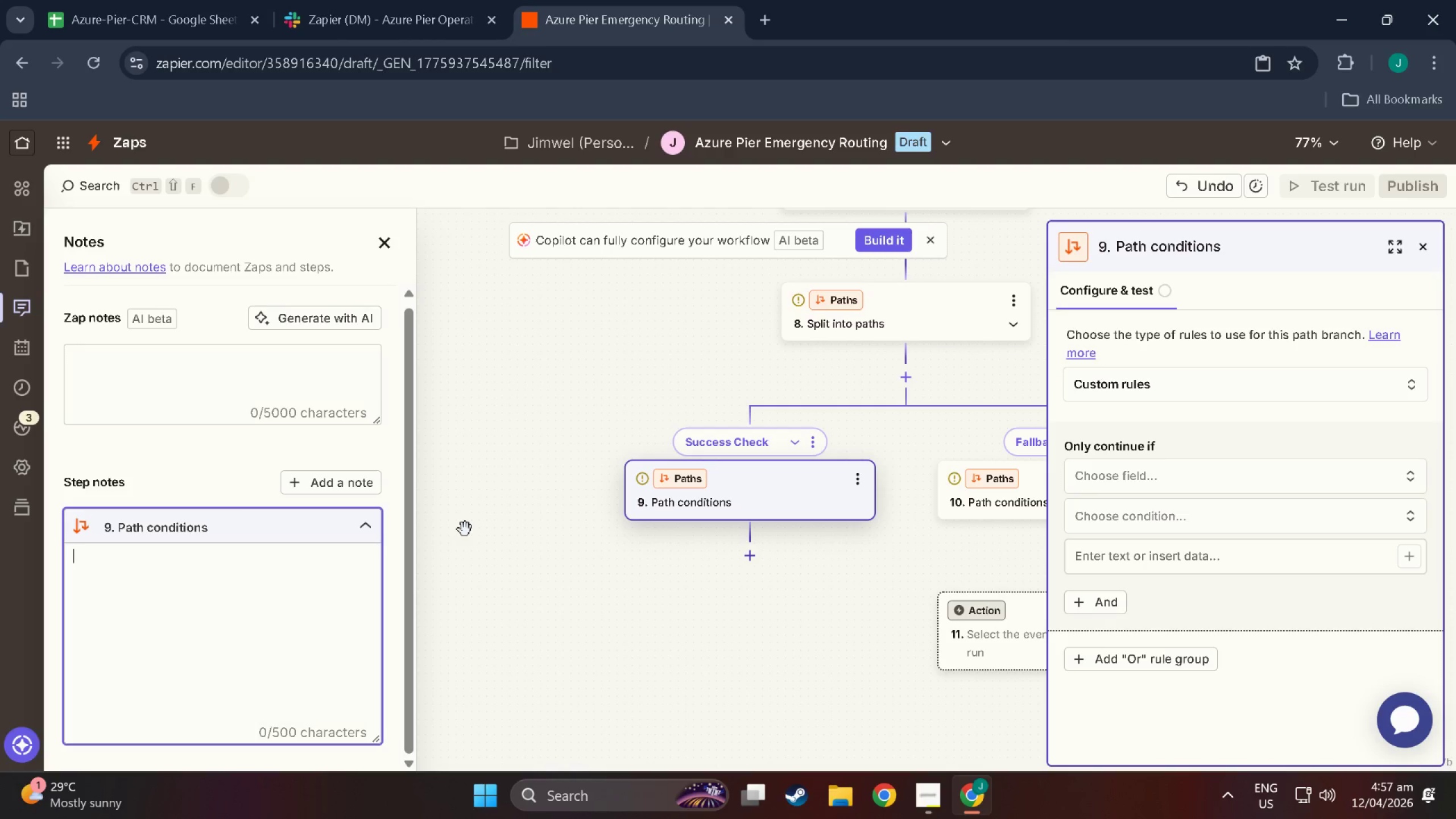 
scroll: coordinate [207, 593], scroll_direction: none, amount: 0.0
 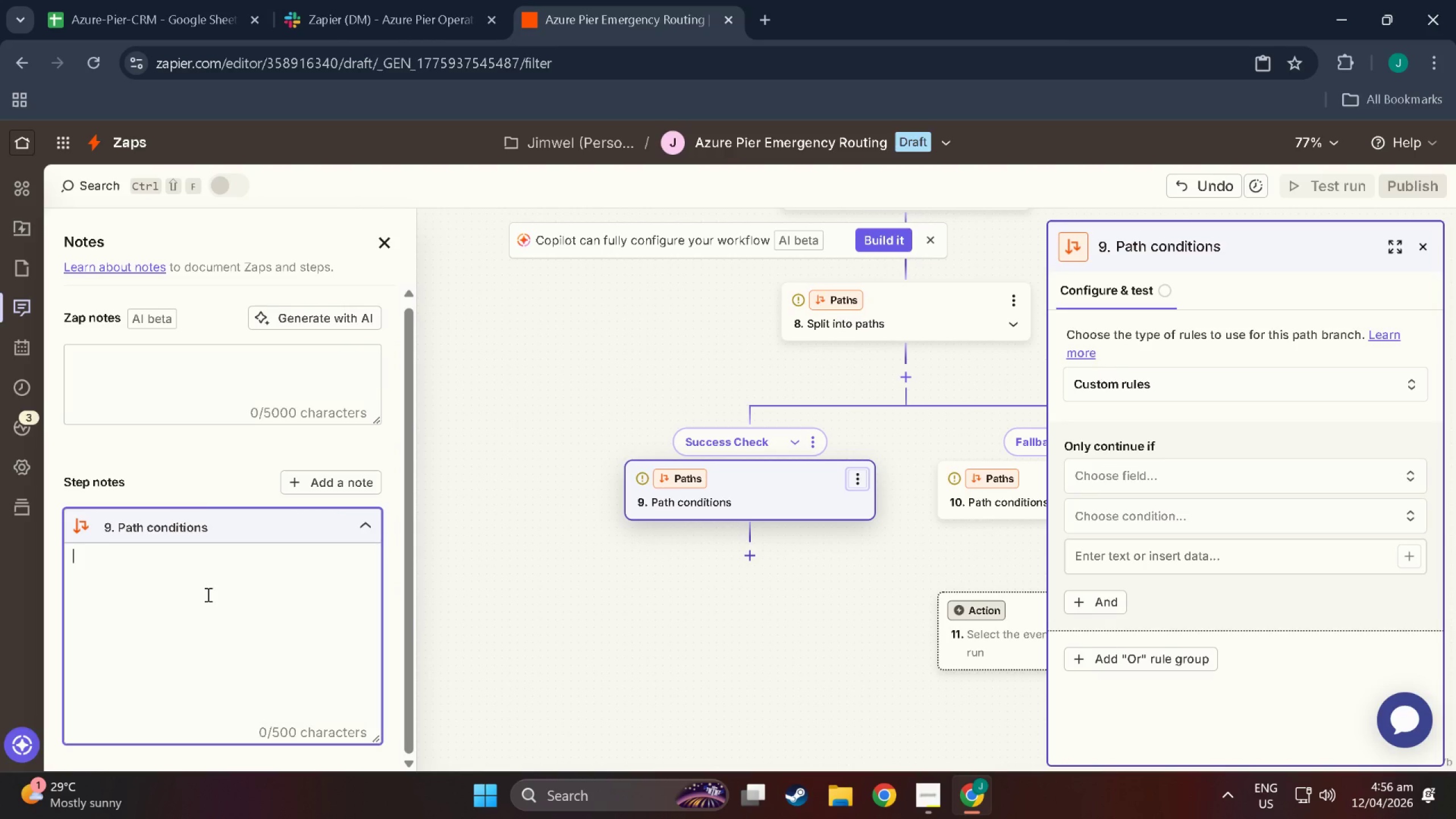 
wait(5.78)
 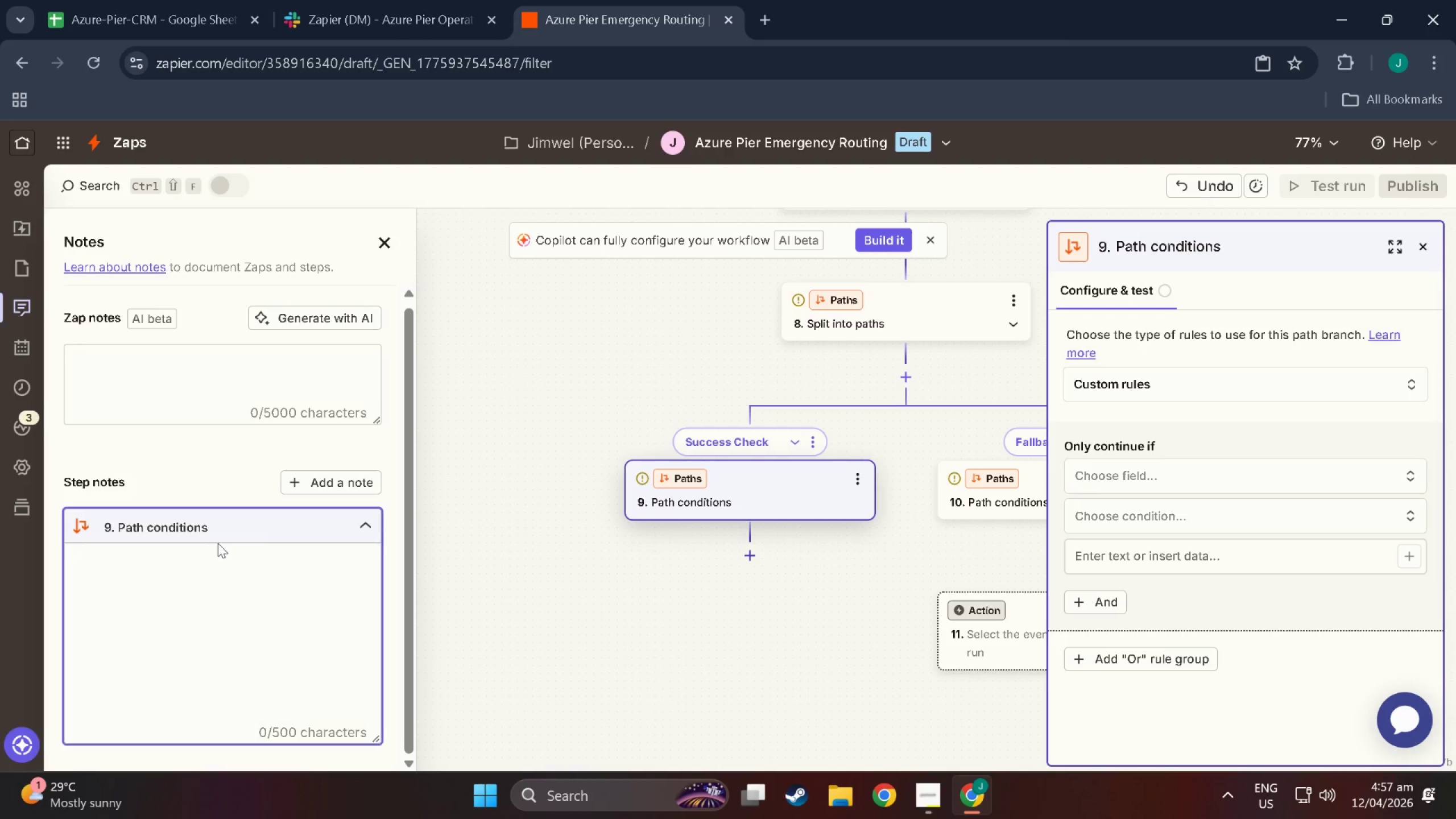 
left_click([599, 535])
 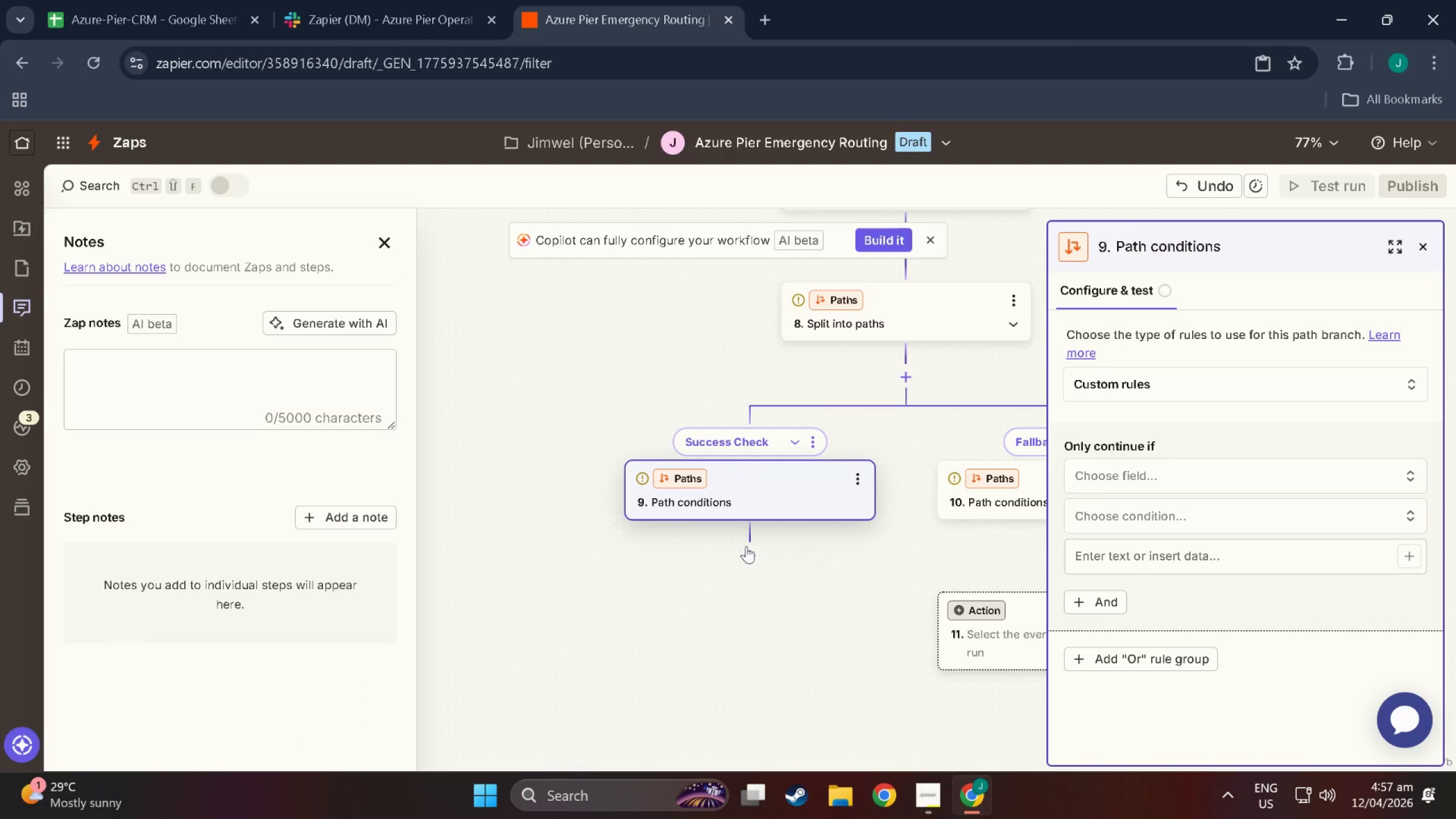 
left_click([750, 559])
 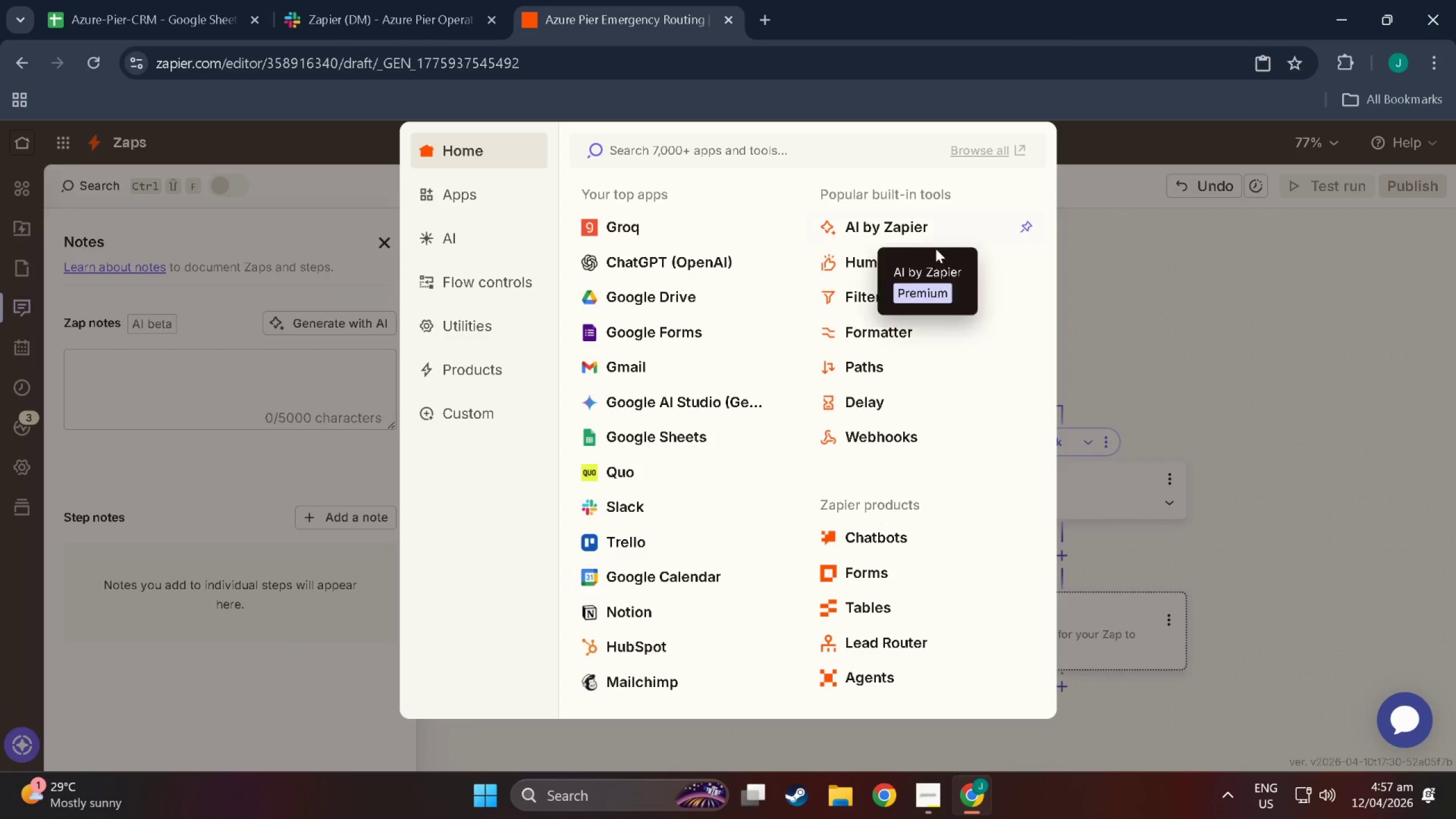 
left_click([862, 297])
 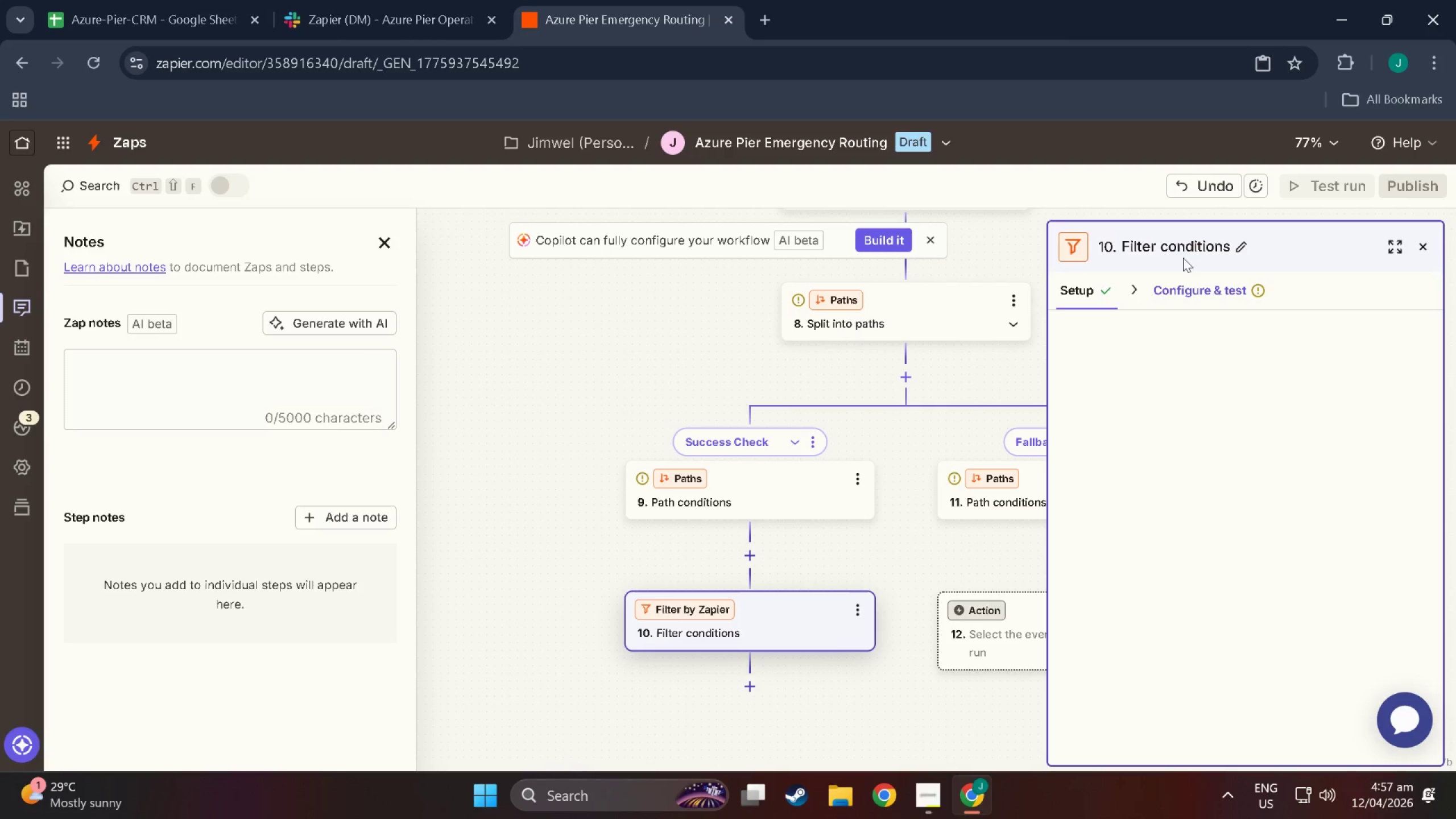 
left_click([1234, 243])
 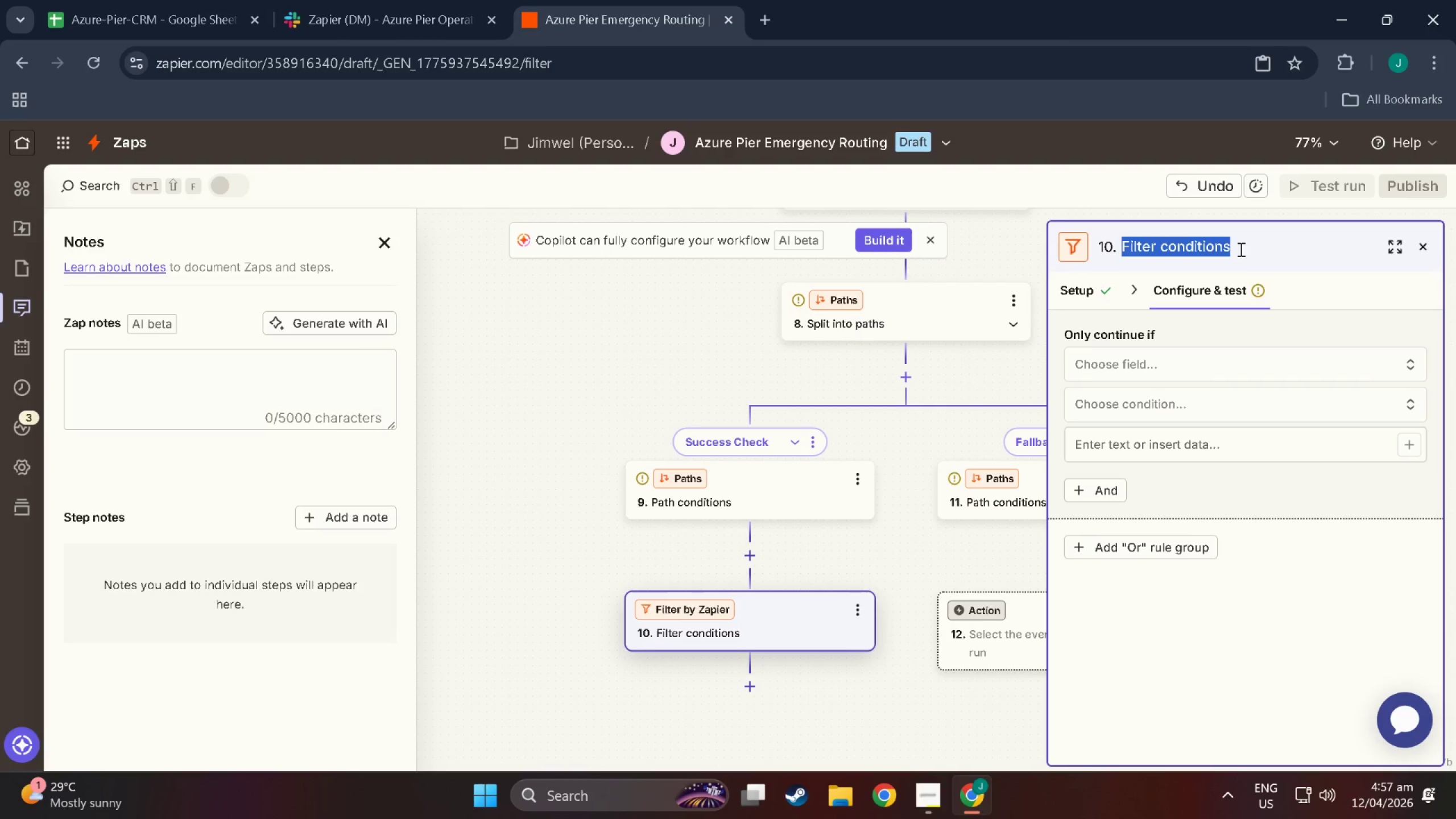 
type(Slack Sent)
key(Backspace)
key(Backspace)
key(Backspace)
key(Backspace)
type(sent  successfuly - N)
key(Backspace)
type(no catio)
key(Backspace)
key(Backspace)
key(Backspace)
key(Backspace)
type(ac)
key(Backspace)
key(Backspace)
key(Backspace)
type(action)
 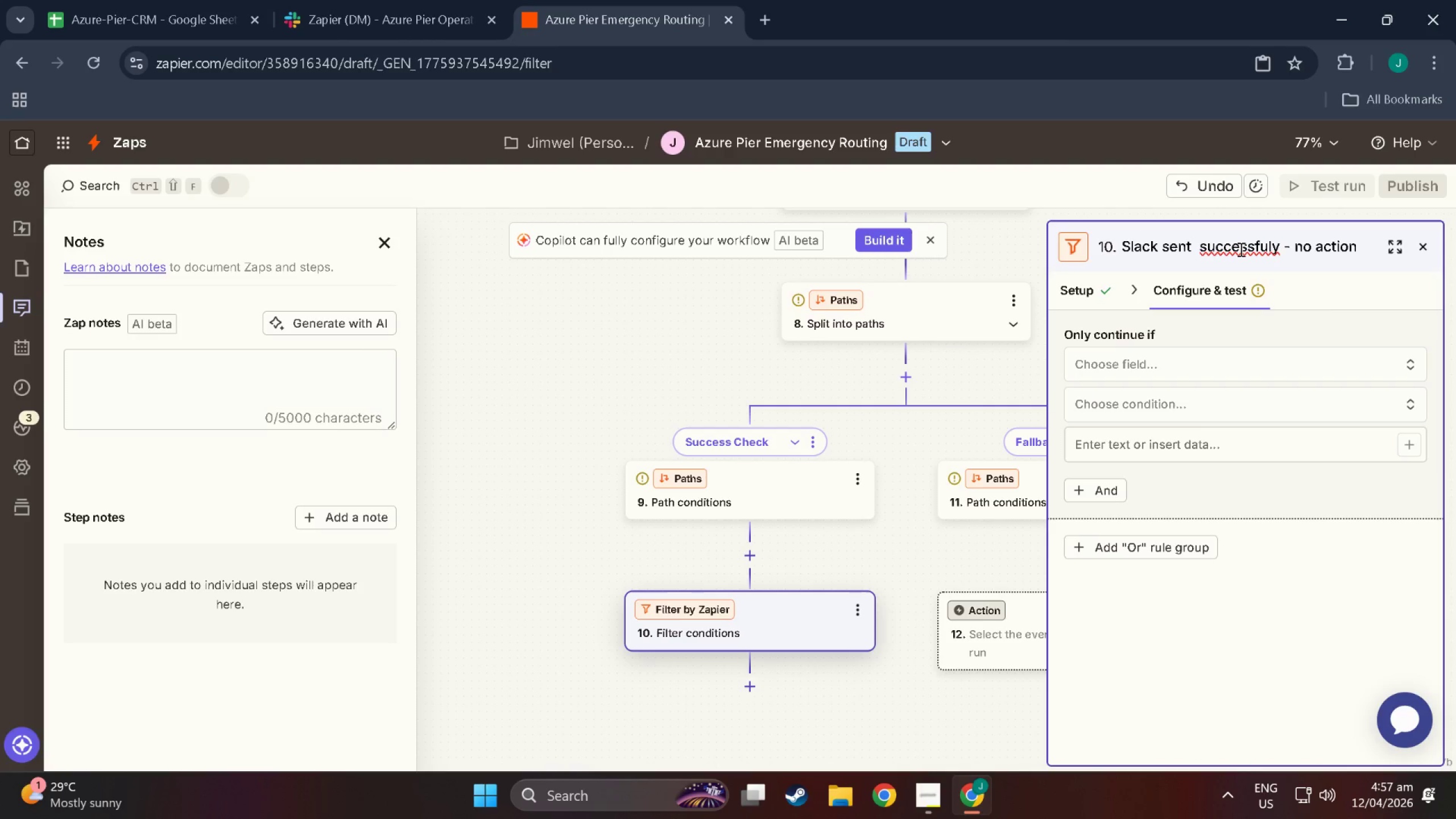 
left_click([1240, 249])
 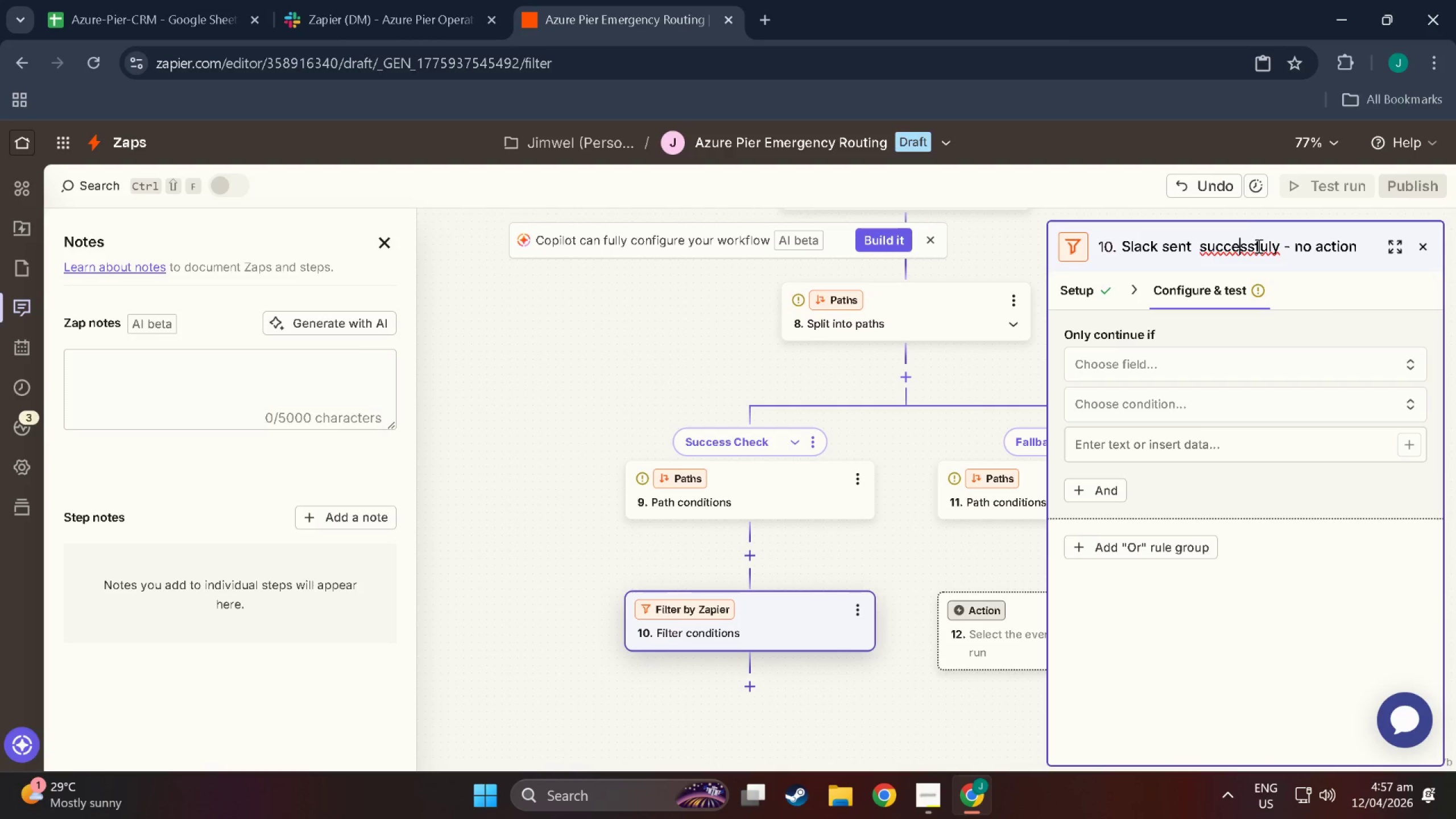 
left_click([1267, 245])
 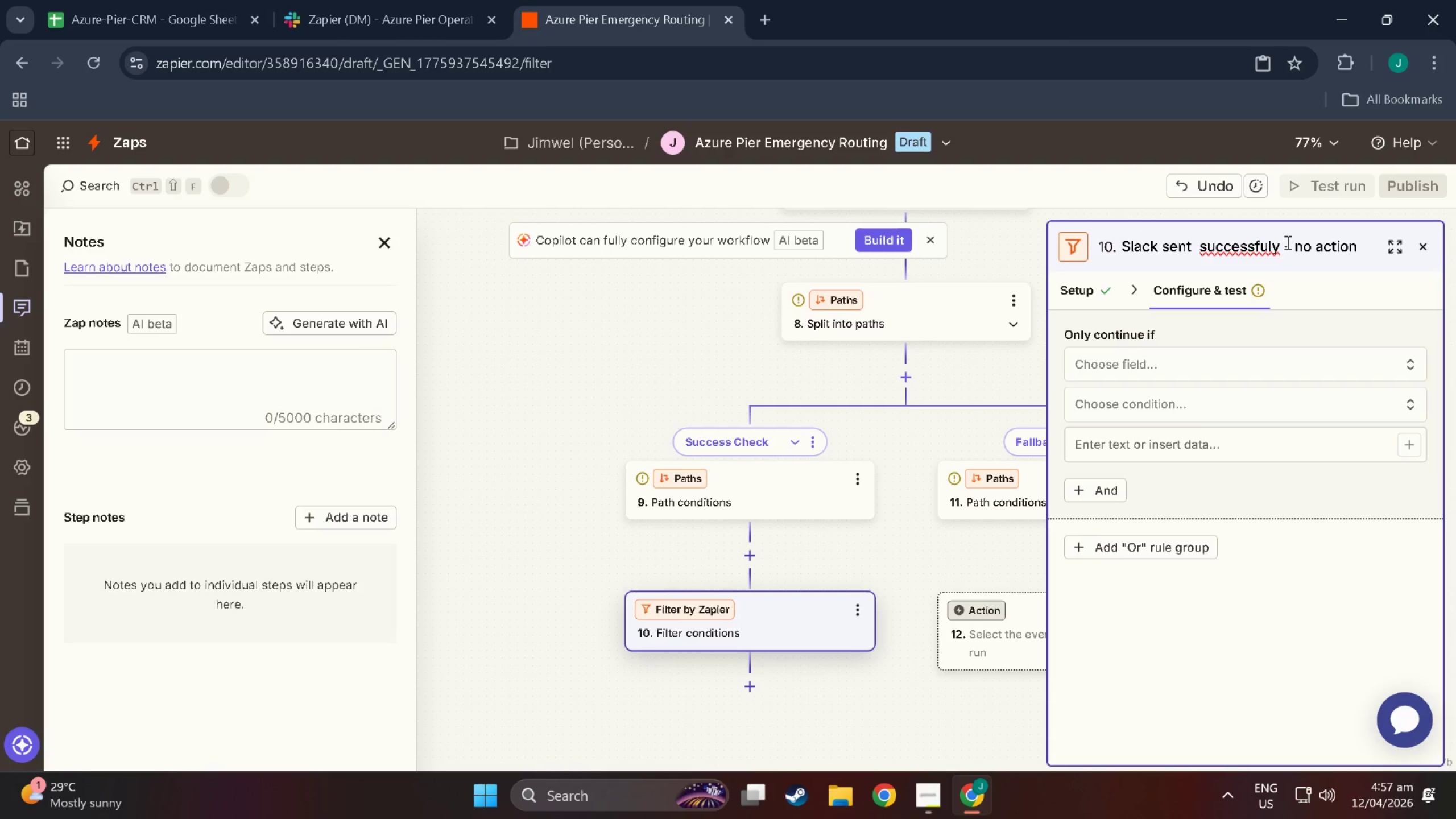 
key(L)
 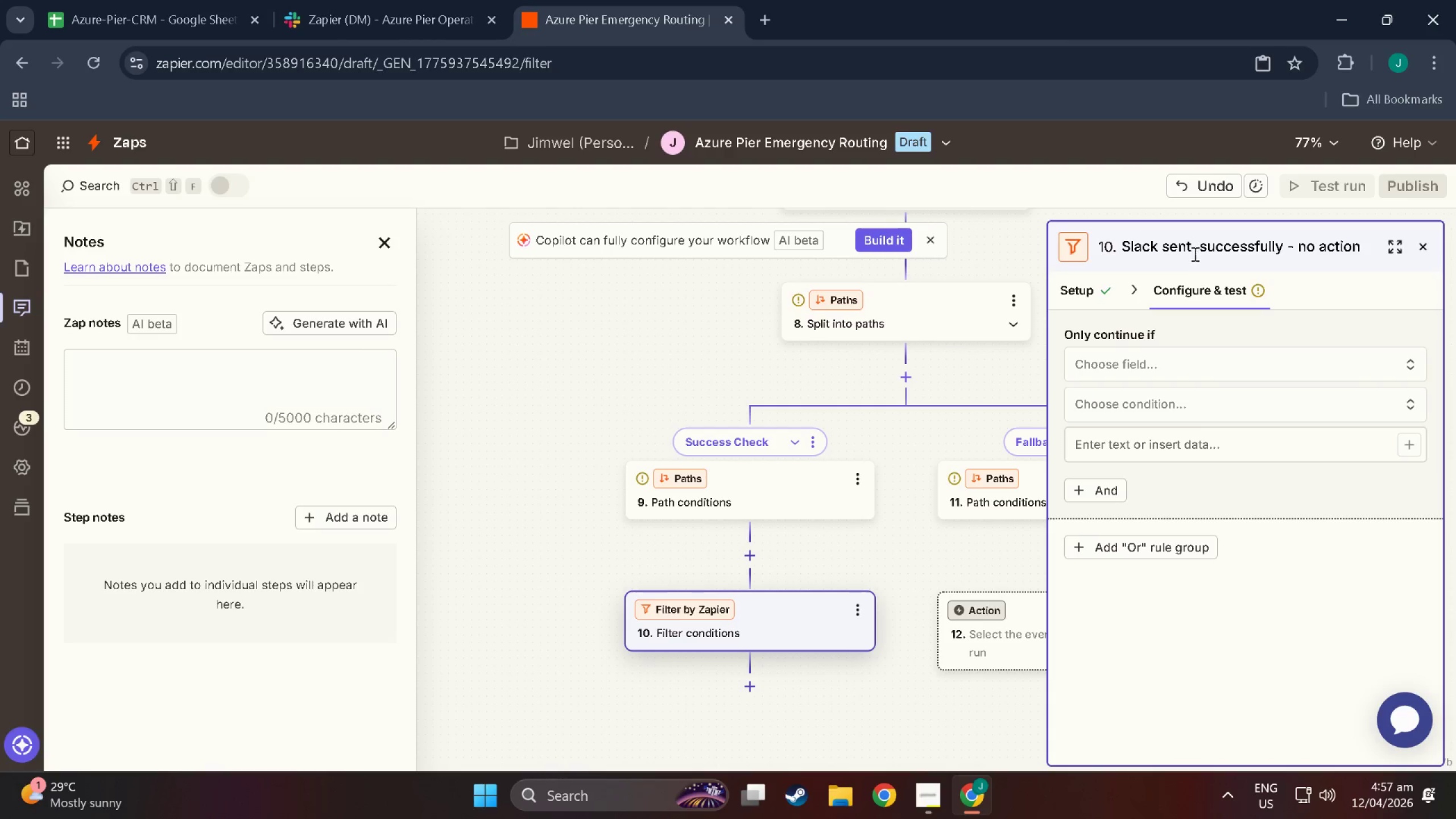 
left_click([1172, 249])
 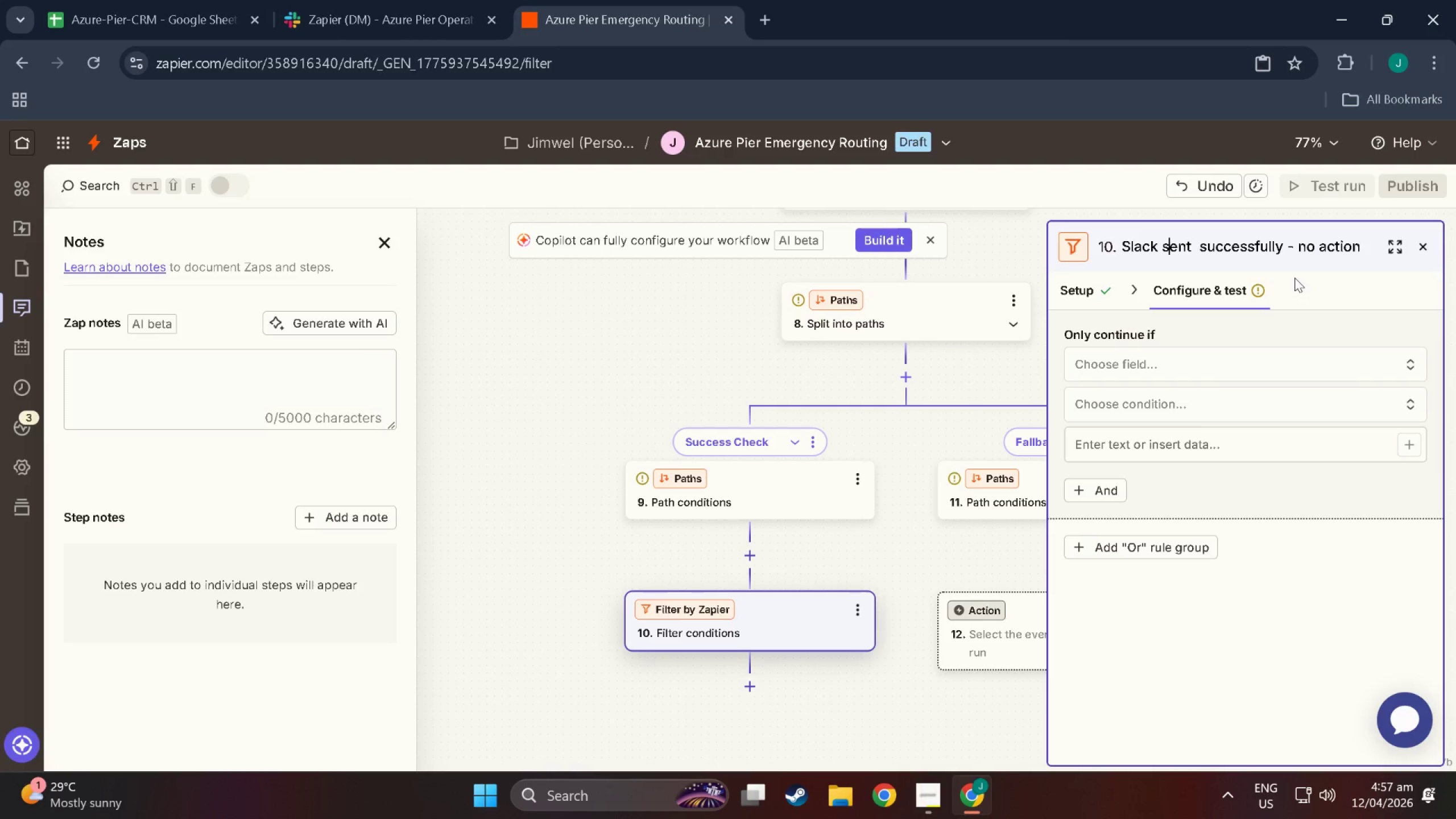 
wait(7.41)
 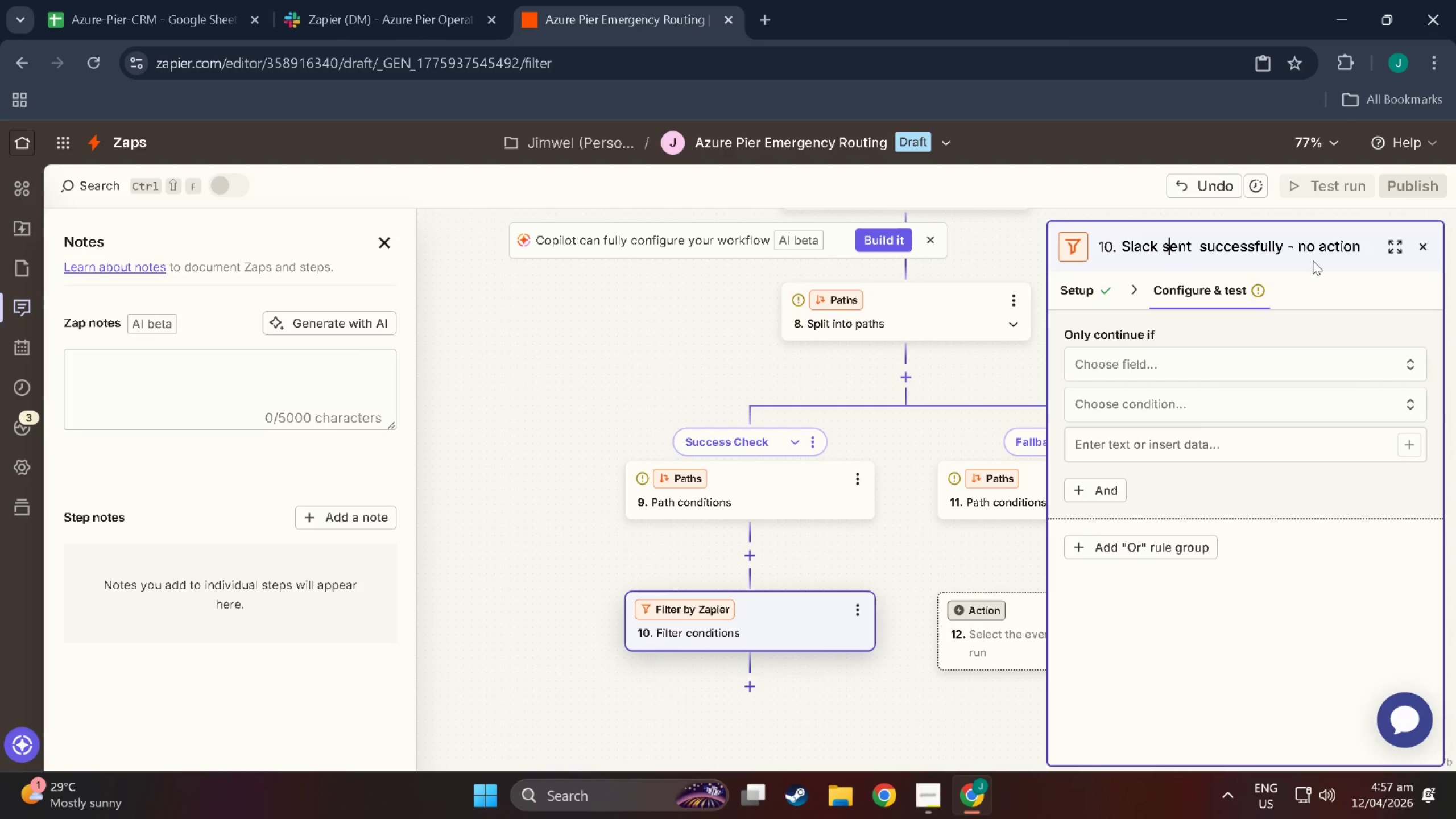 
left_click([1098, 351])
 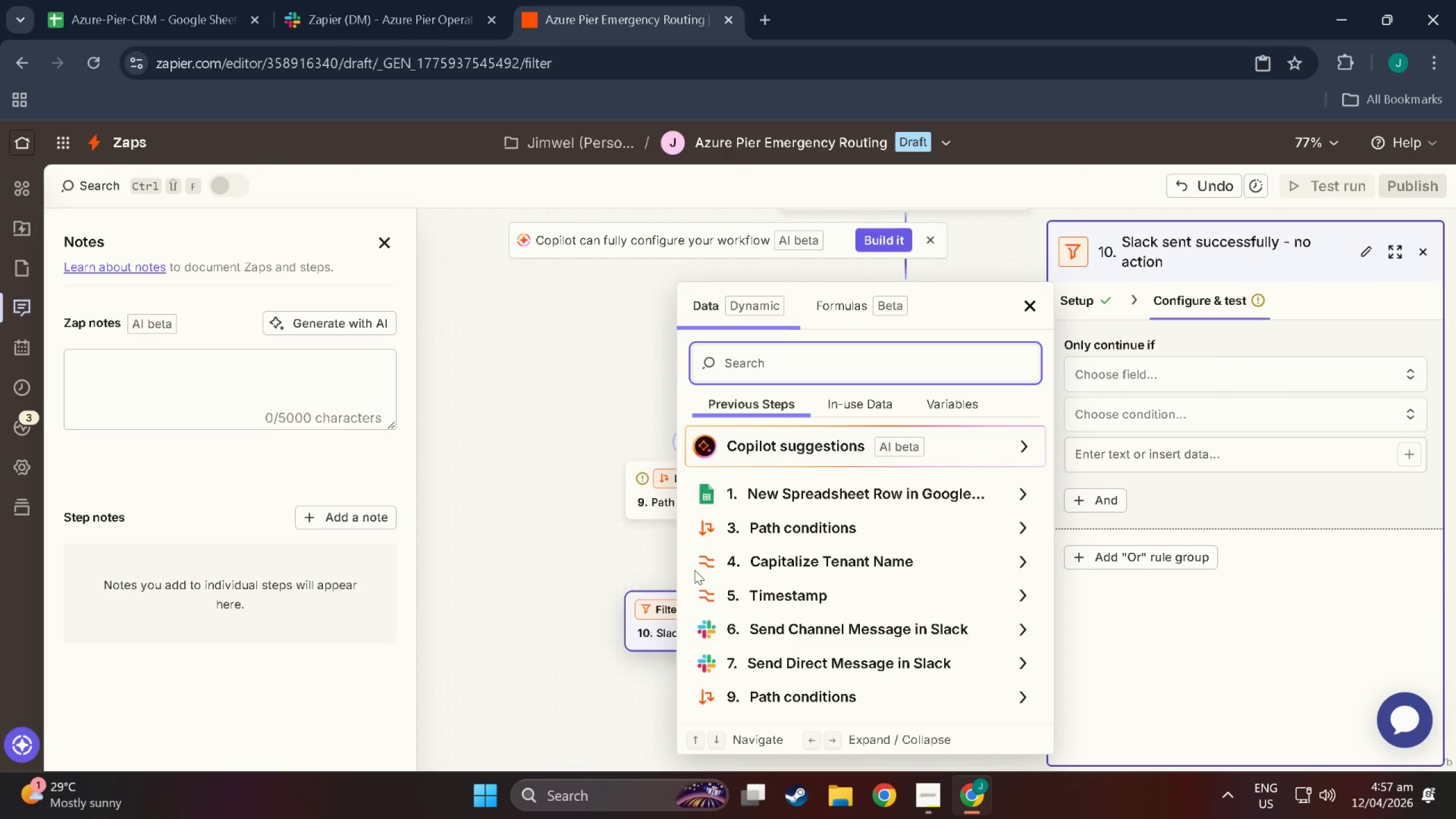 
scroll: coordinate [833, 607], scroll_direction: down, amount: 5.0
 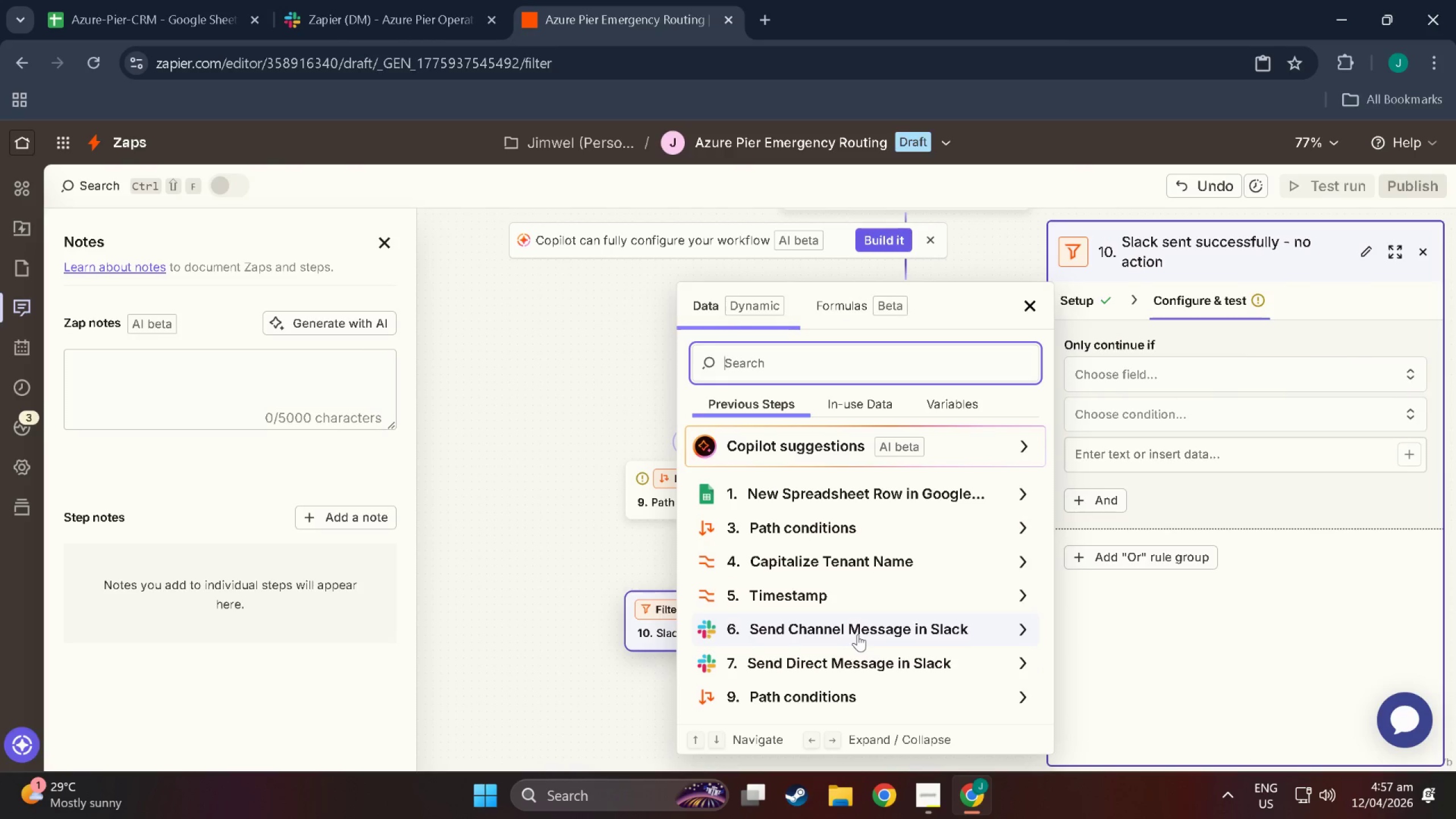 
left_click([858, 634])
 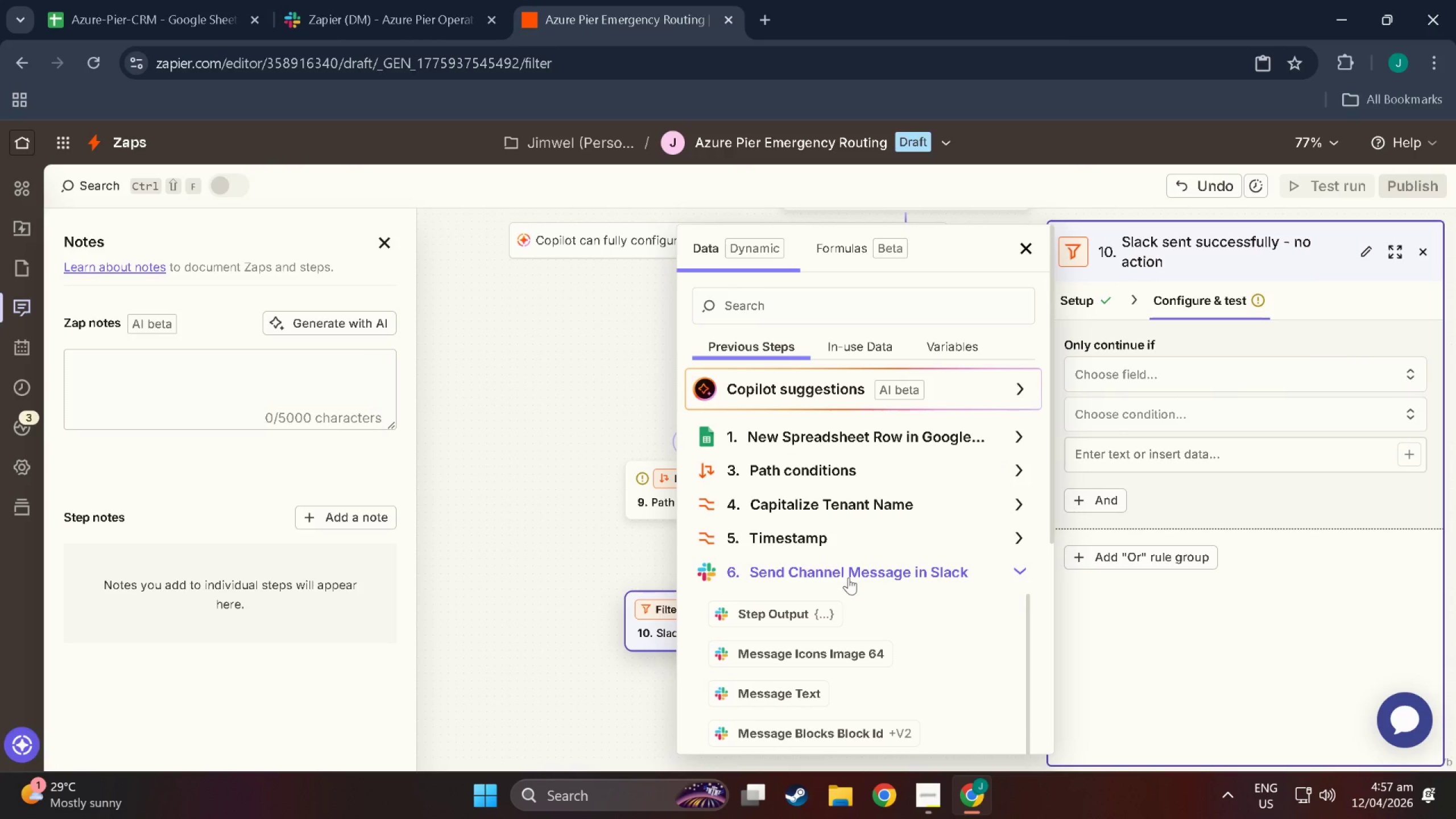 
scroll: coordinate [826, 654], scroll_direction: down, amount: 19.0
 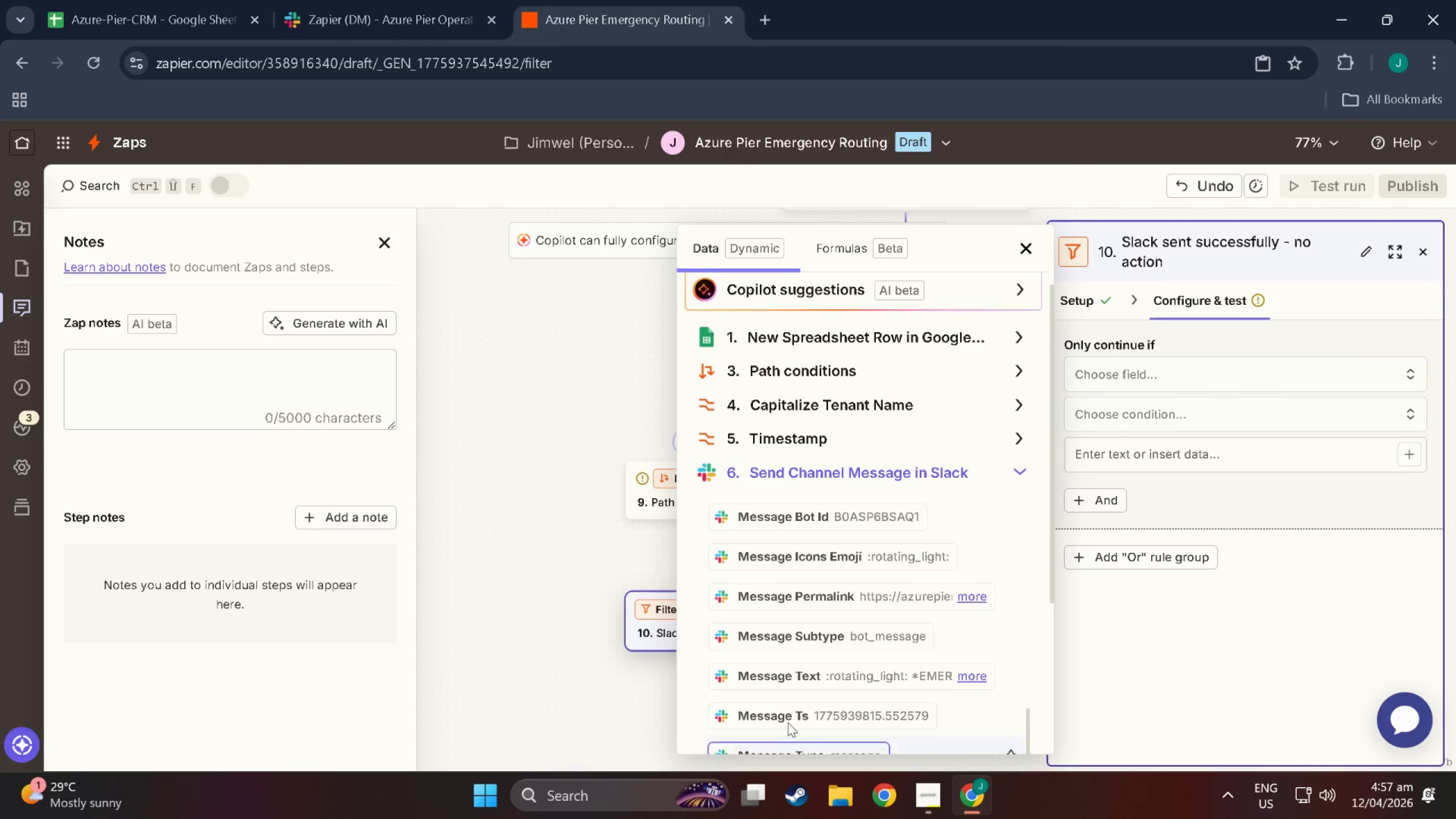 
left_click([779, 704])
 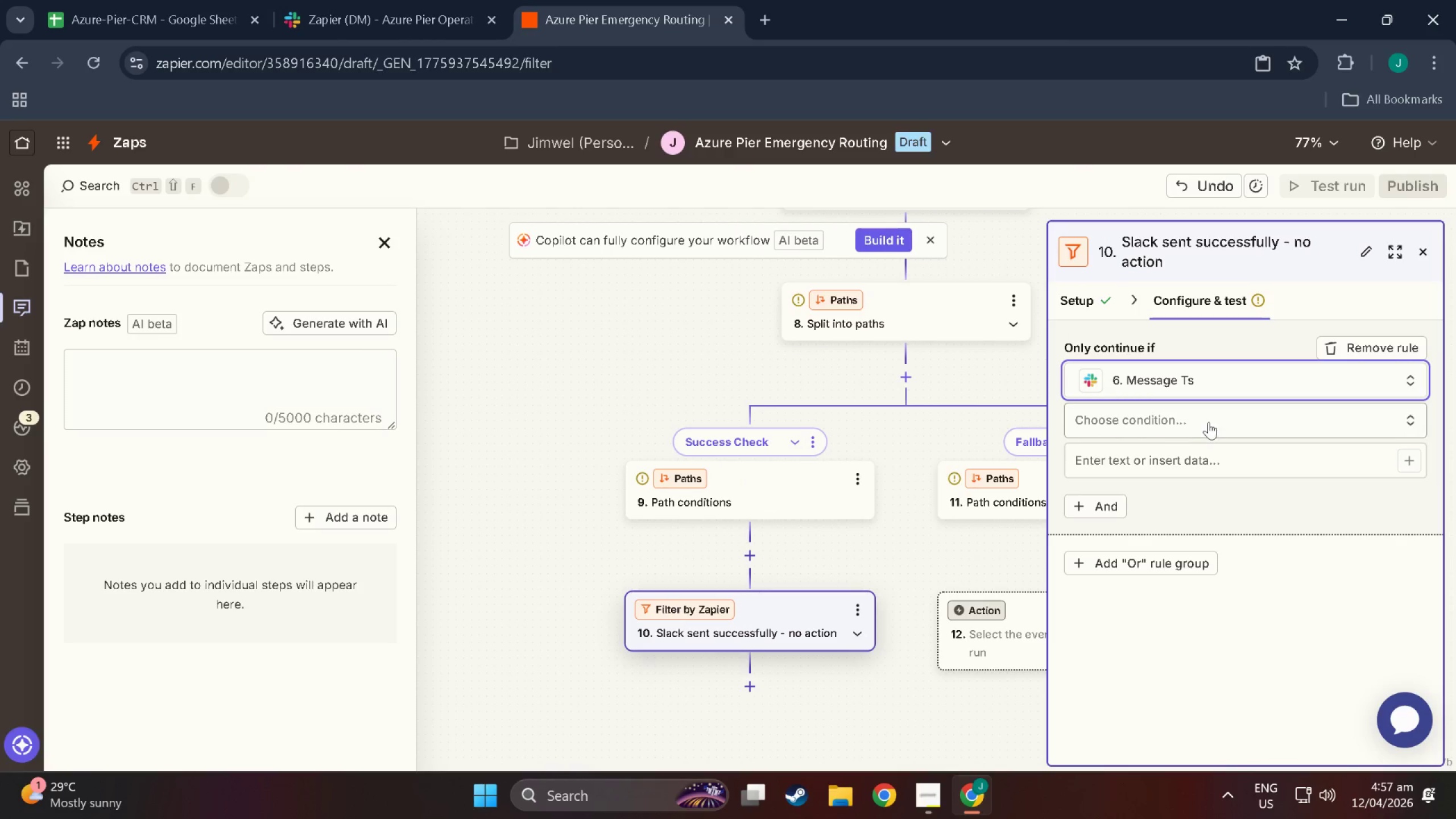 
left_click([1209, 422])
 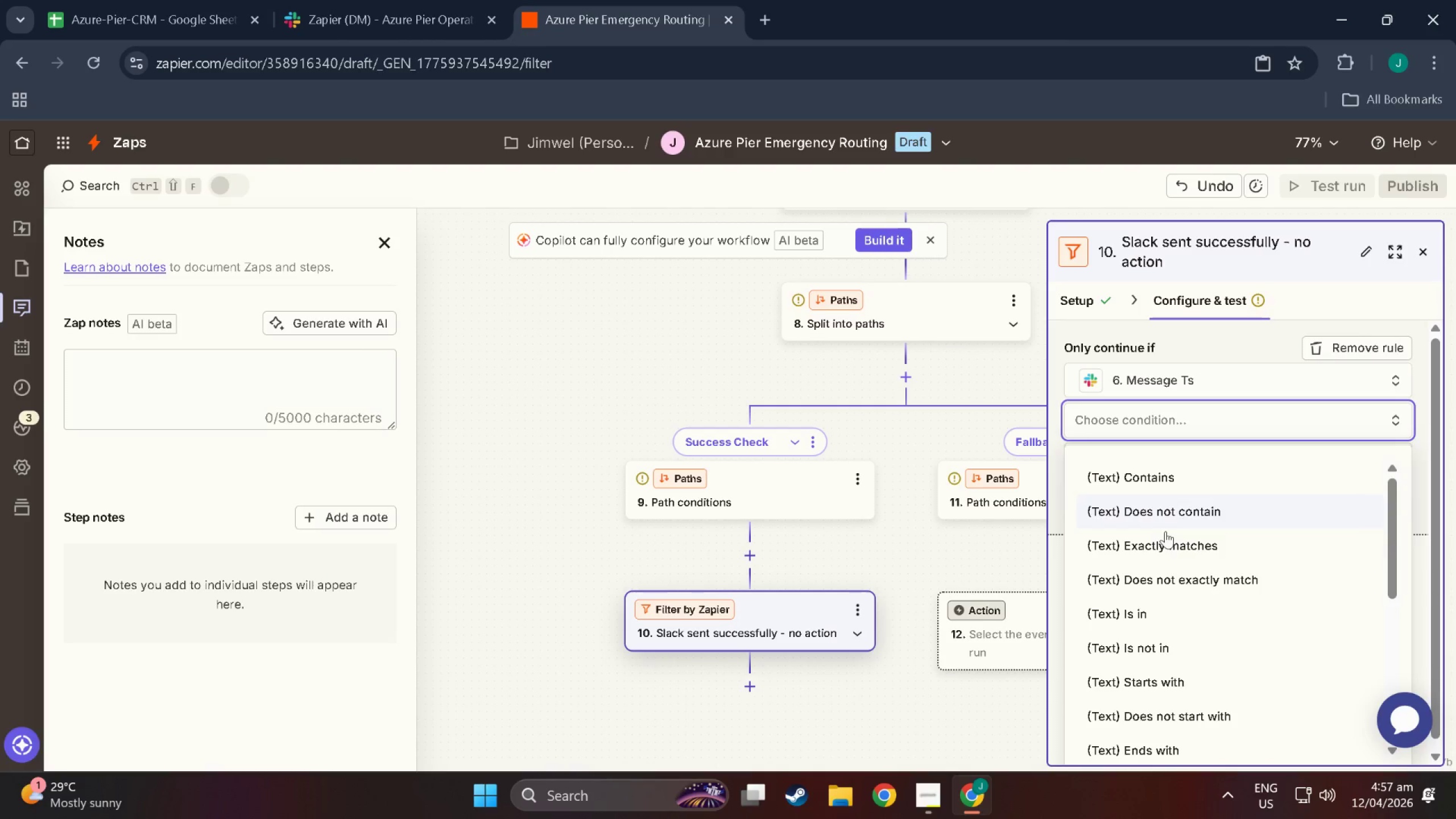 
scroll: coordinate [1157, 656], scroll_direction: down, amount: 14.0
 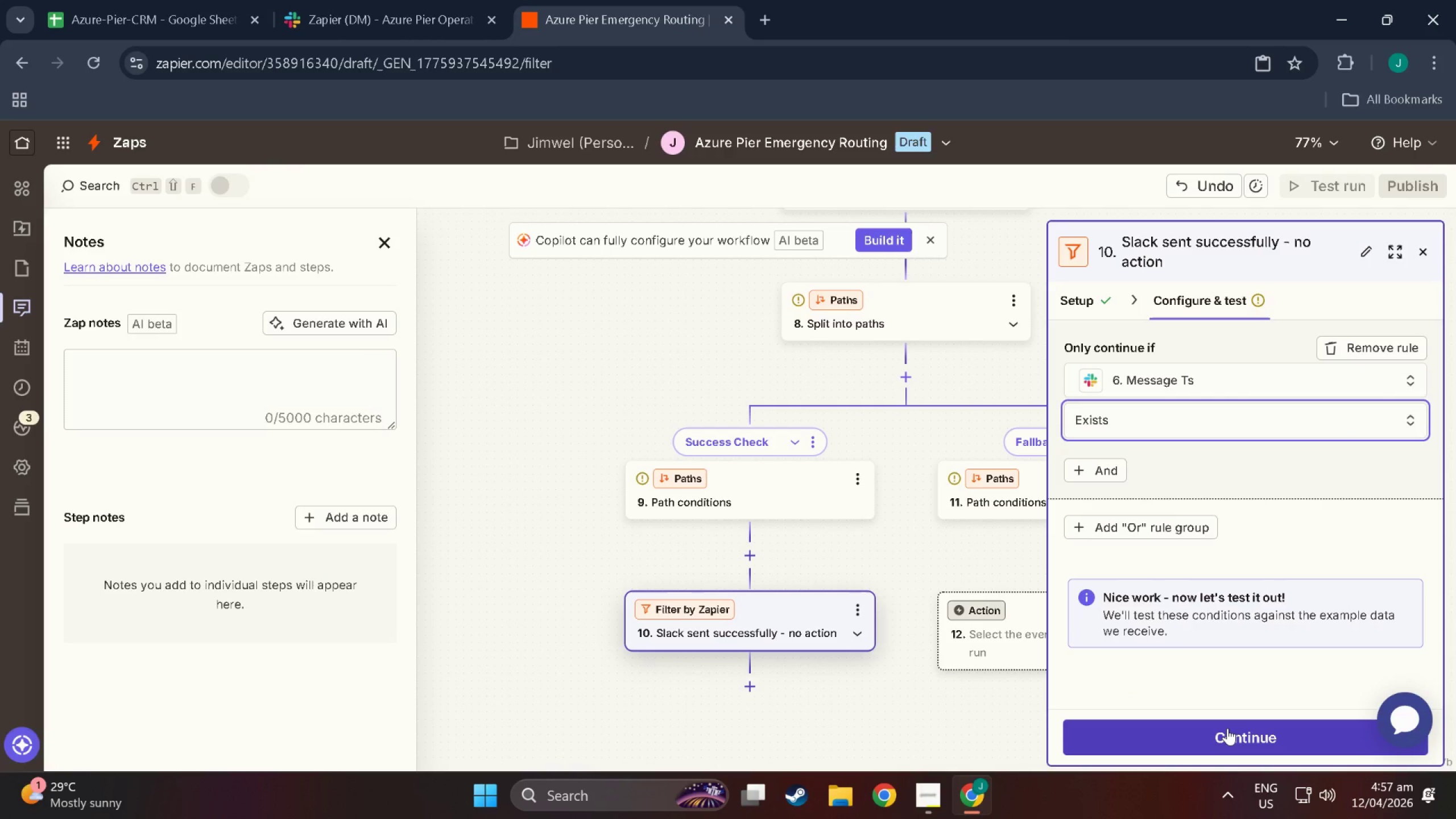 
left_click([1227, 728])
 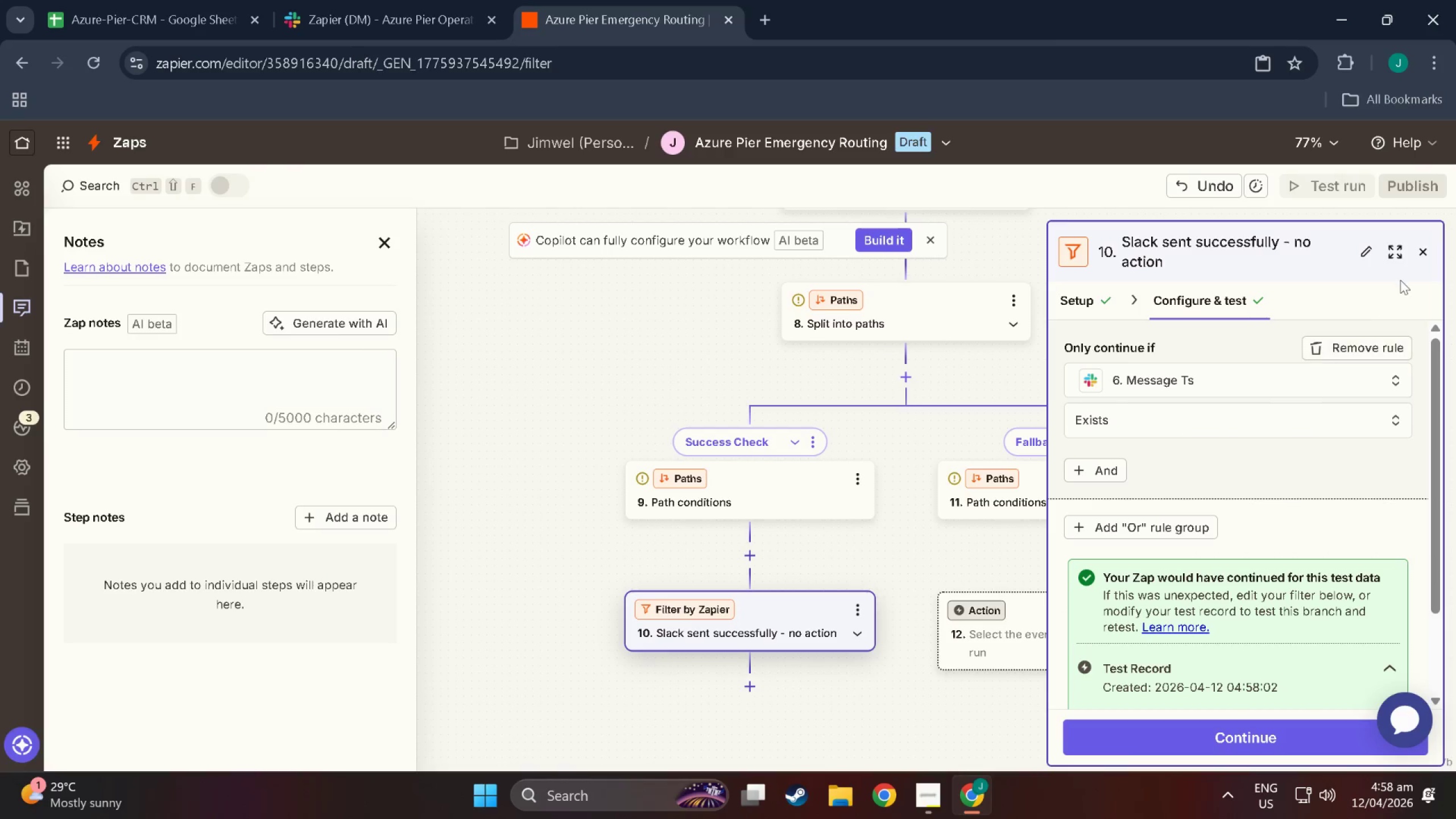 
left_click([1430, 253])
 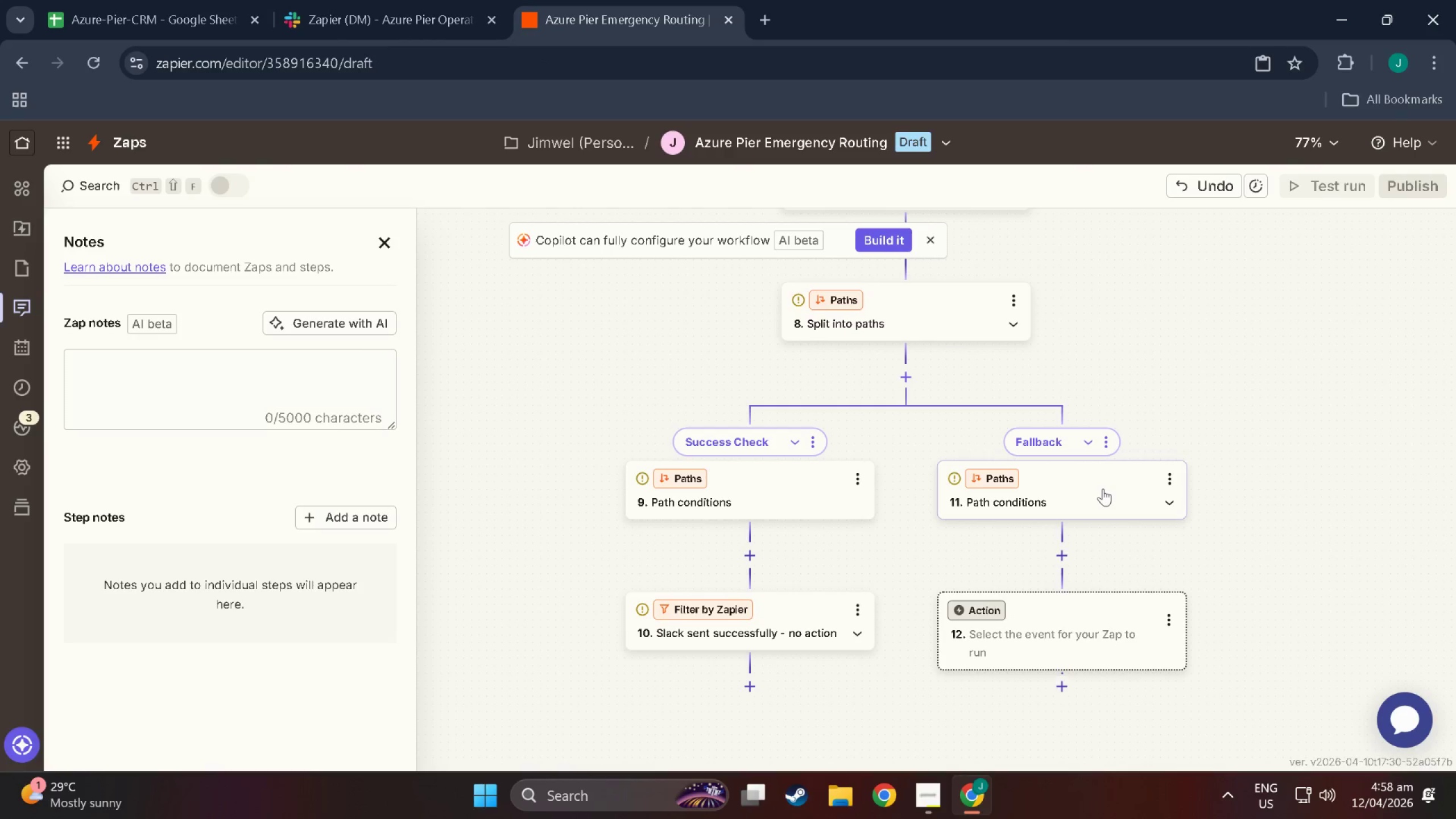 
left_click([1090, 643])
 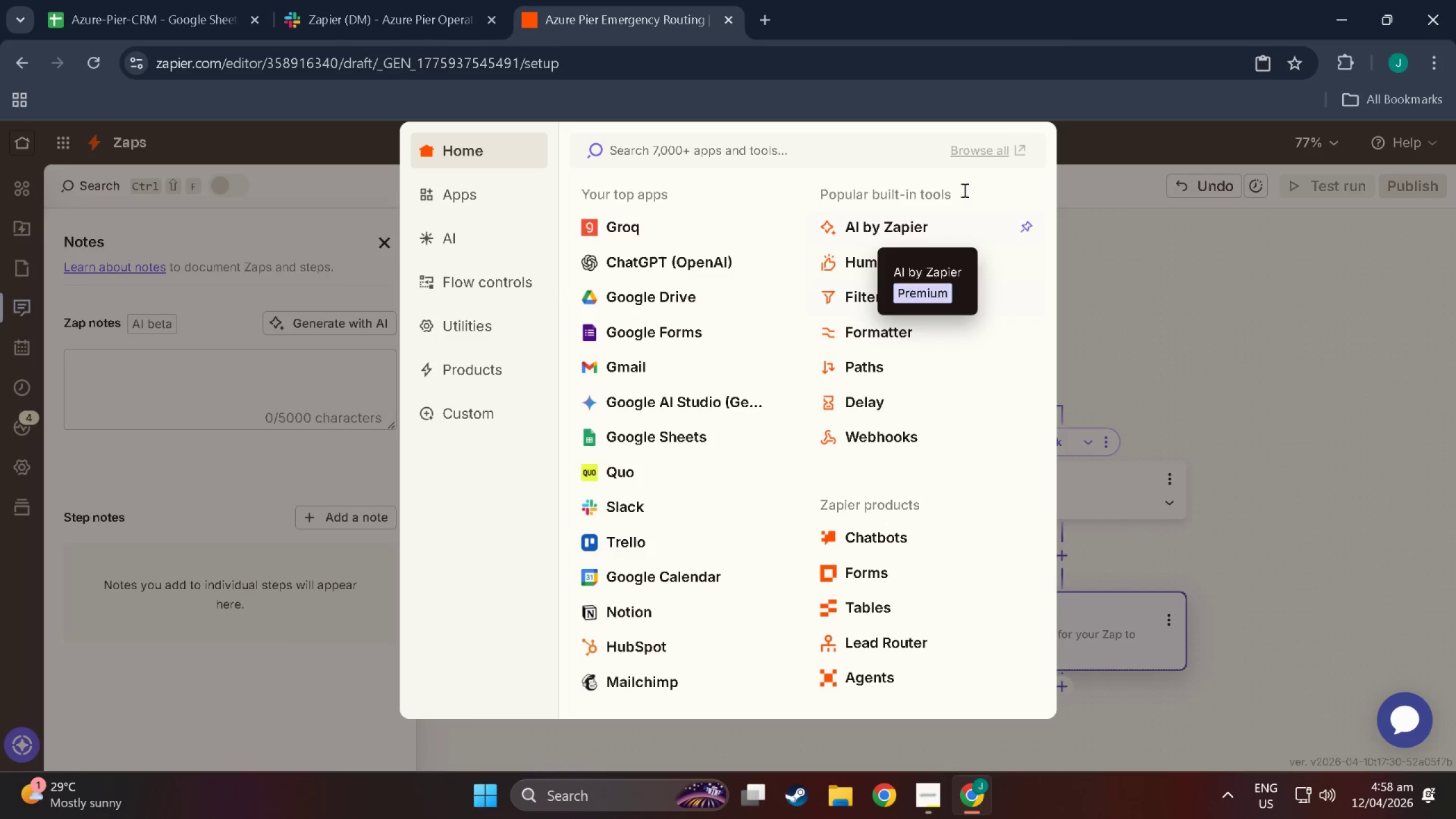 
left_click([1221, 362])
 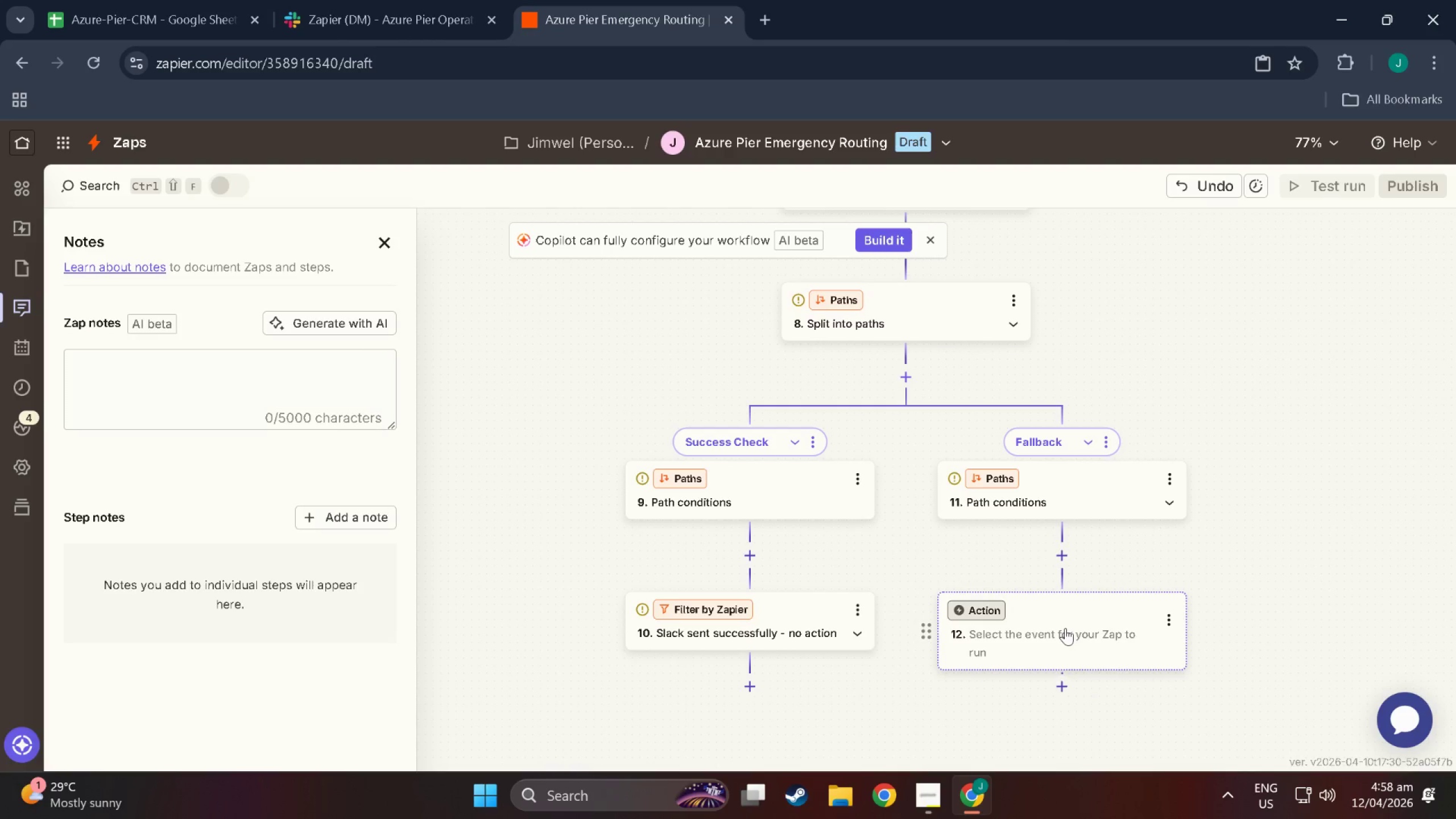 
wait(7.8)
 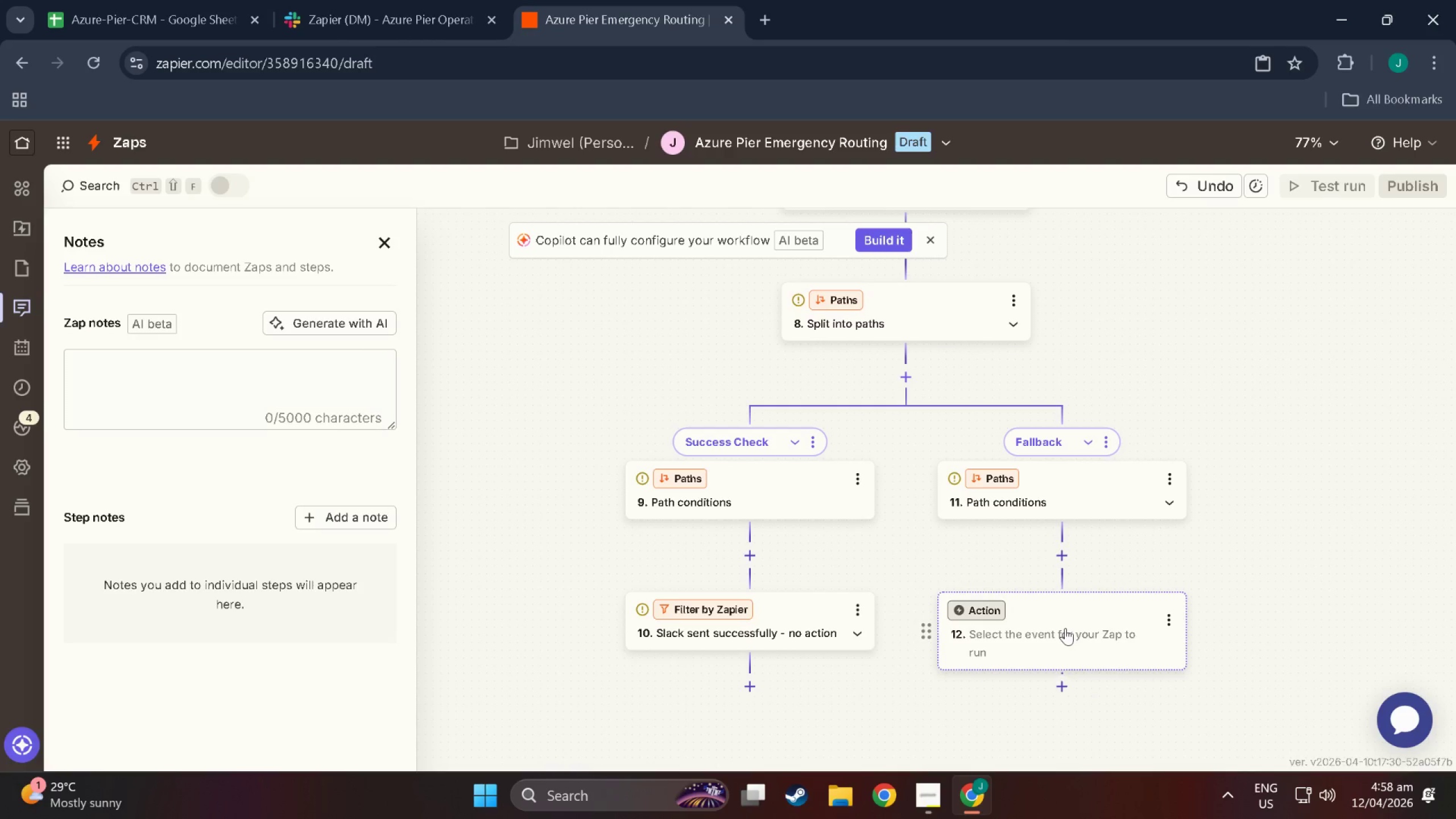 
left_click([1065, 628])
 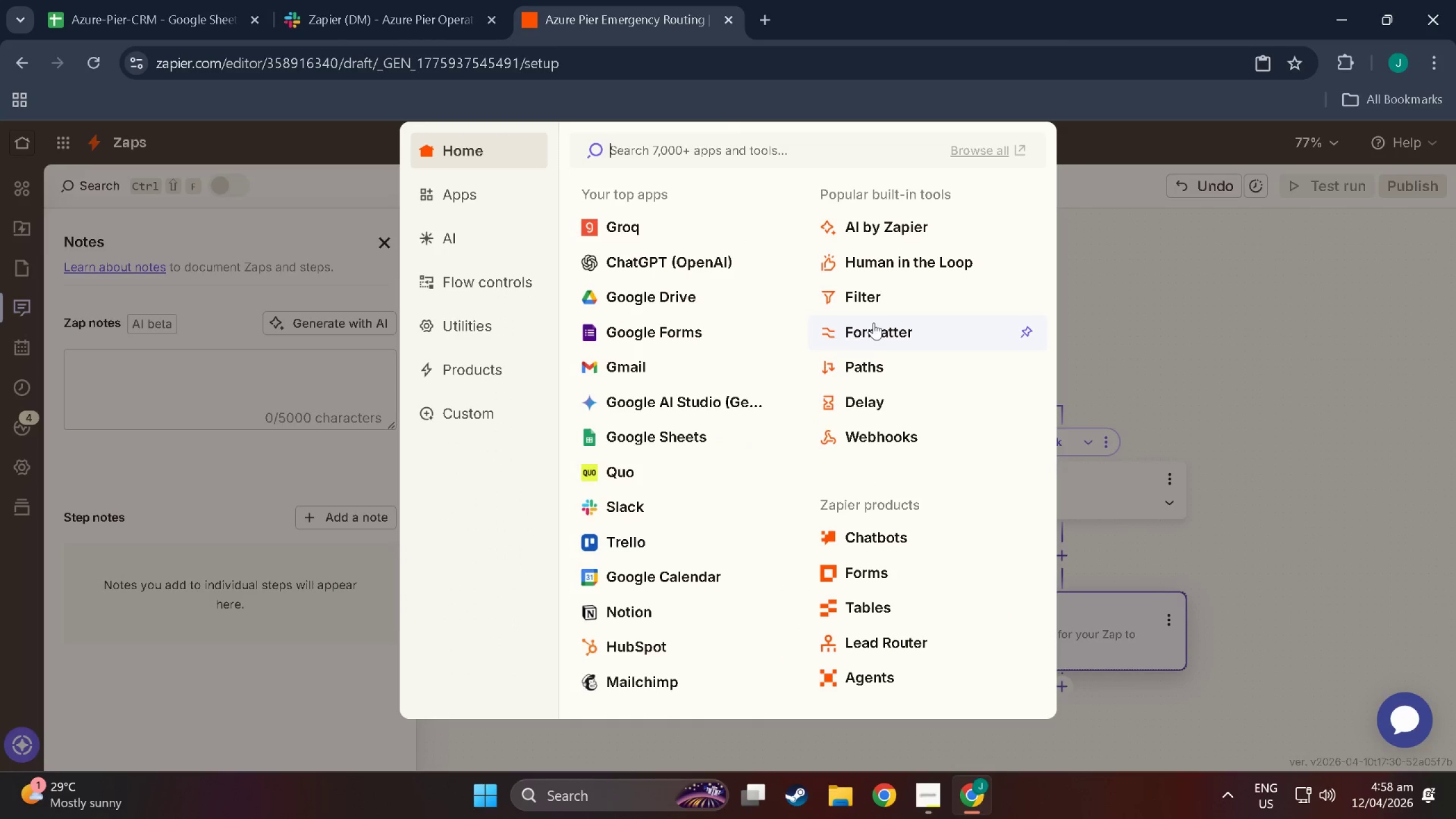 
left_click([869, 296])
 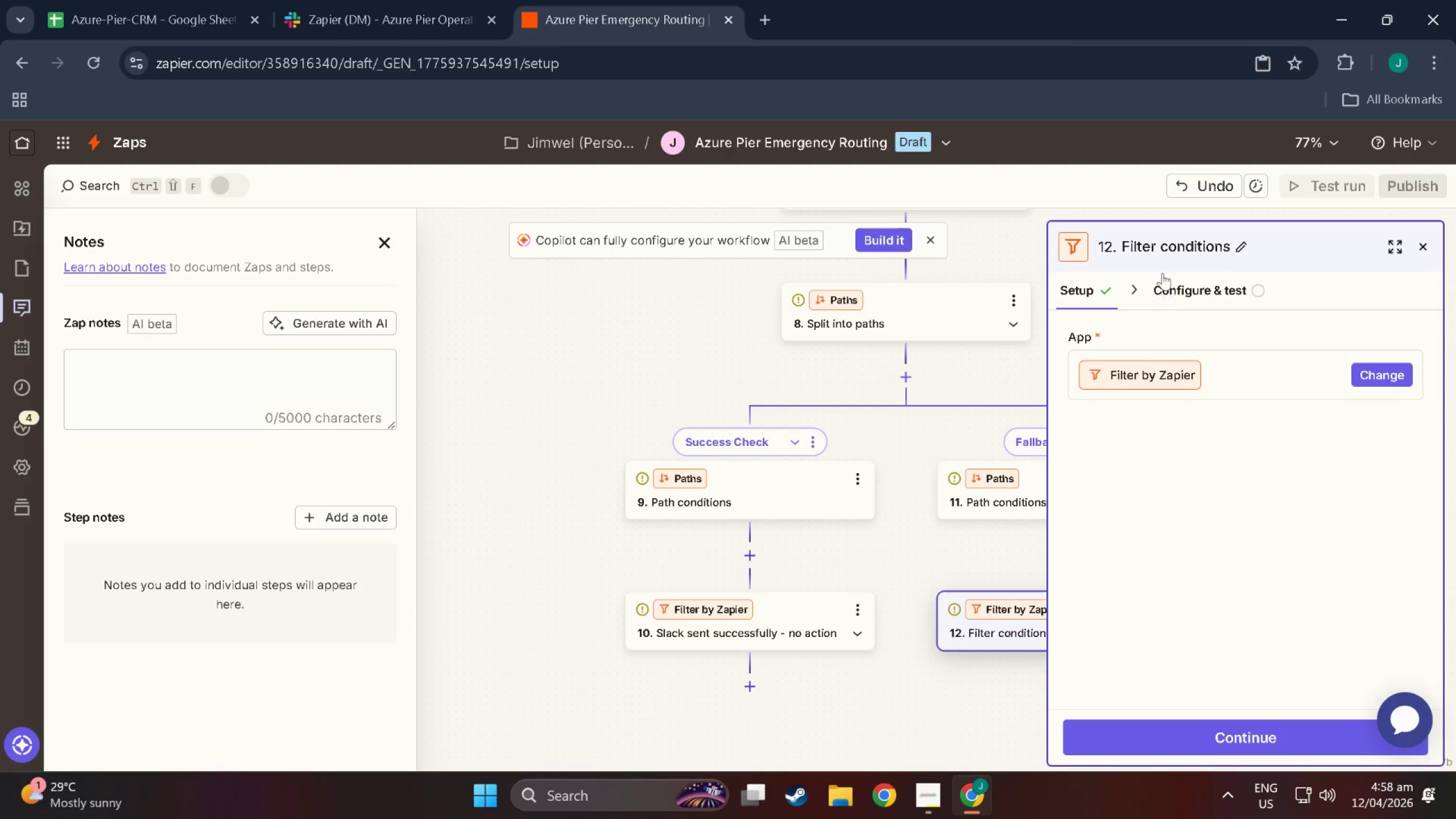 
left_click([1193, 292])
 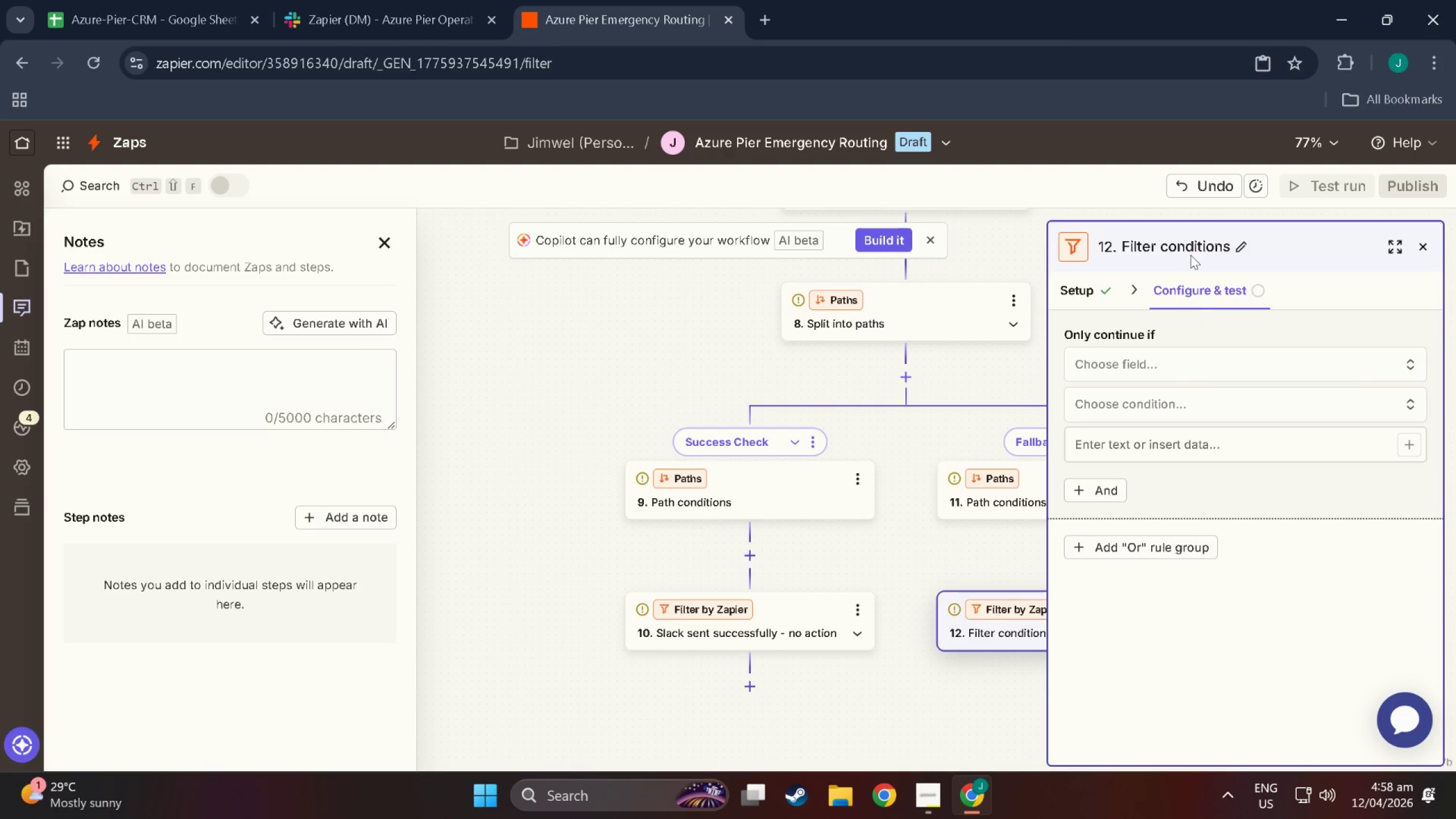 
left_click([1195, 237])
 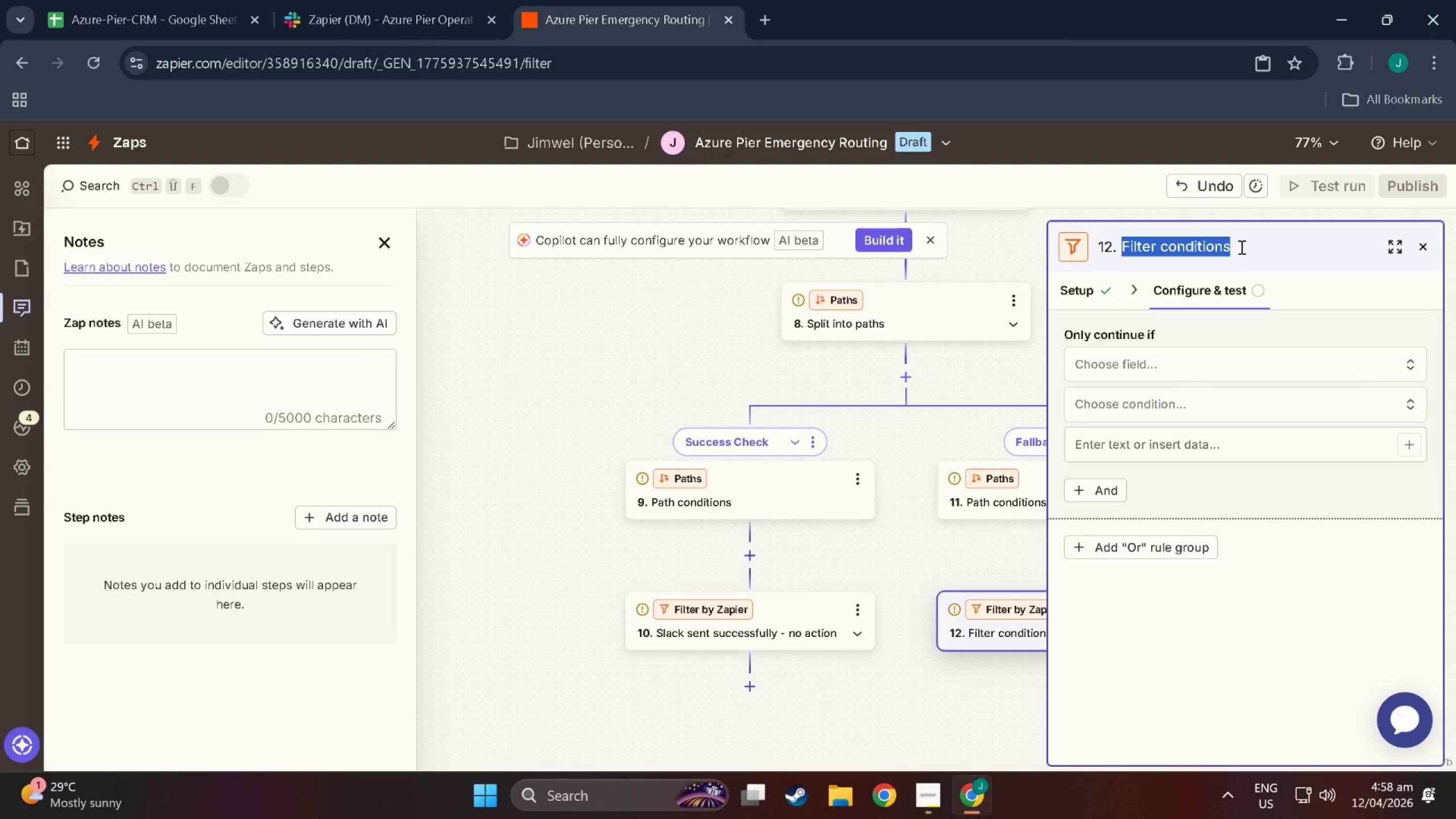 
hold_key(key=ShiftLeft, duration=0.53)
 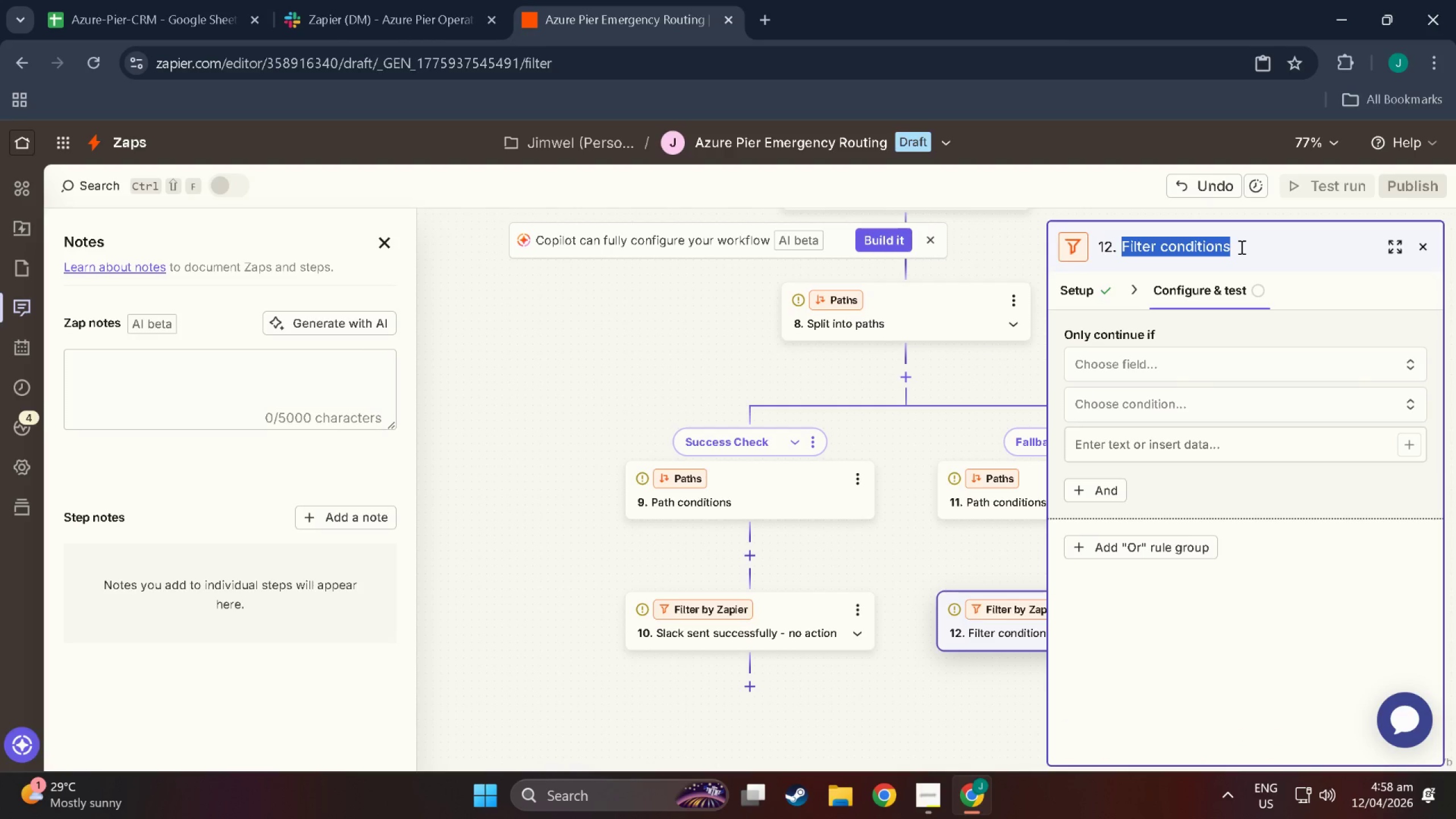 
type(Send Fallback Email)
 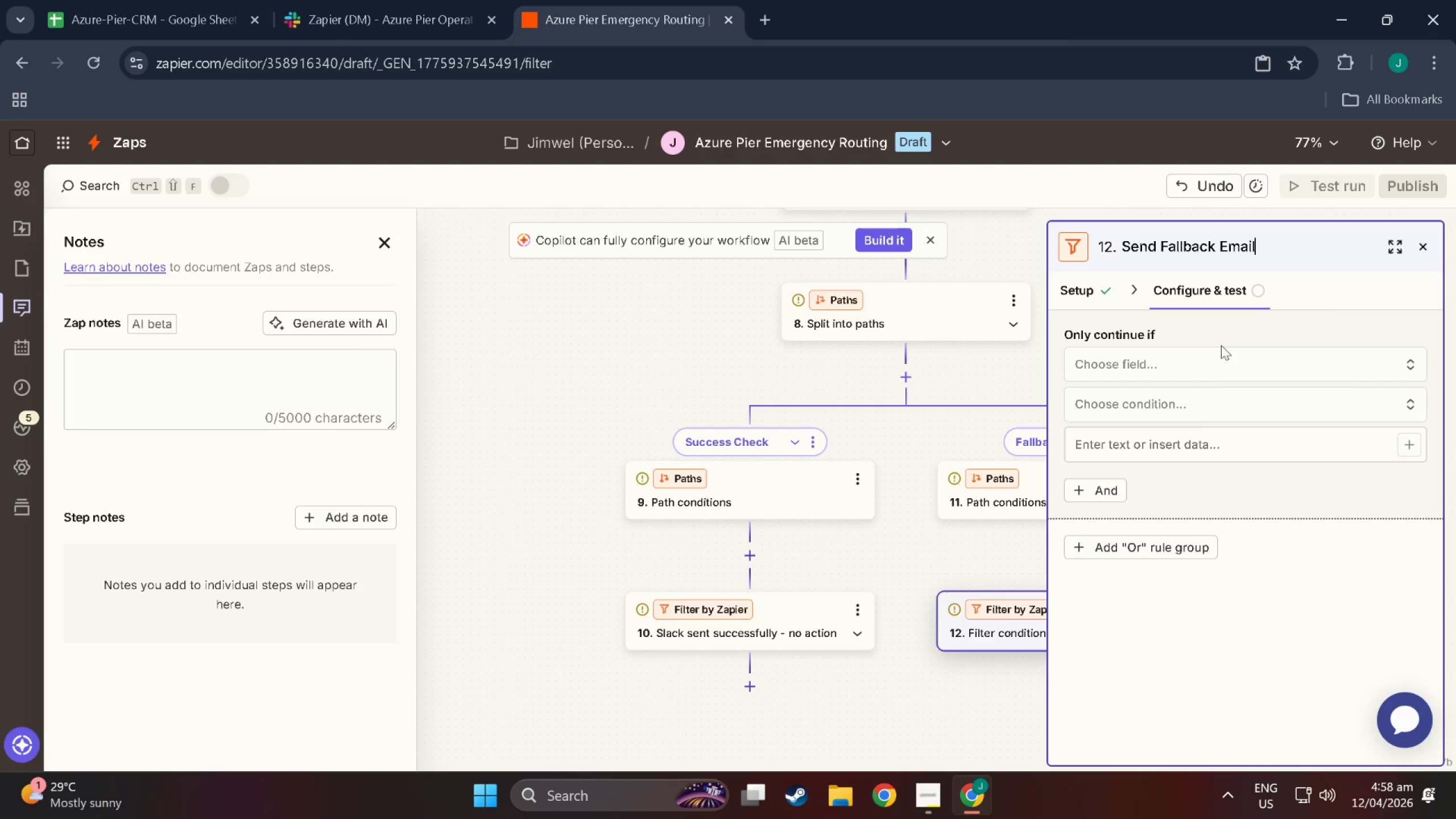 
double_click([1236, 371])
 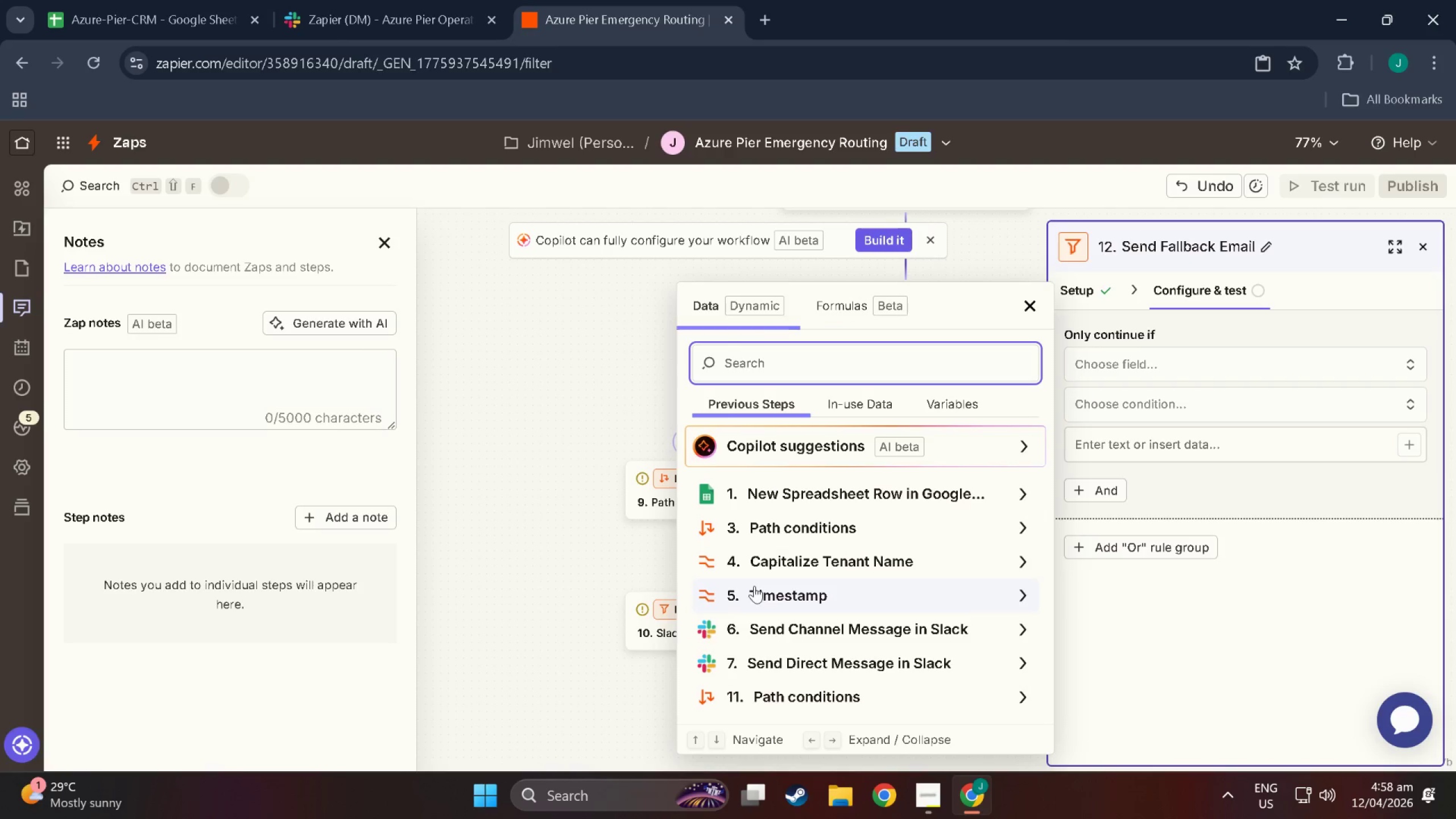 
scroll: coordinate [830, 646], scroll_direction: down, amount: 3.0
 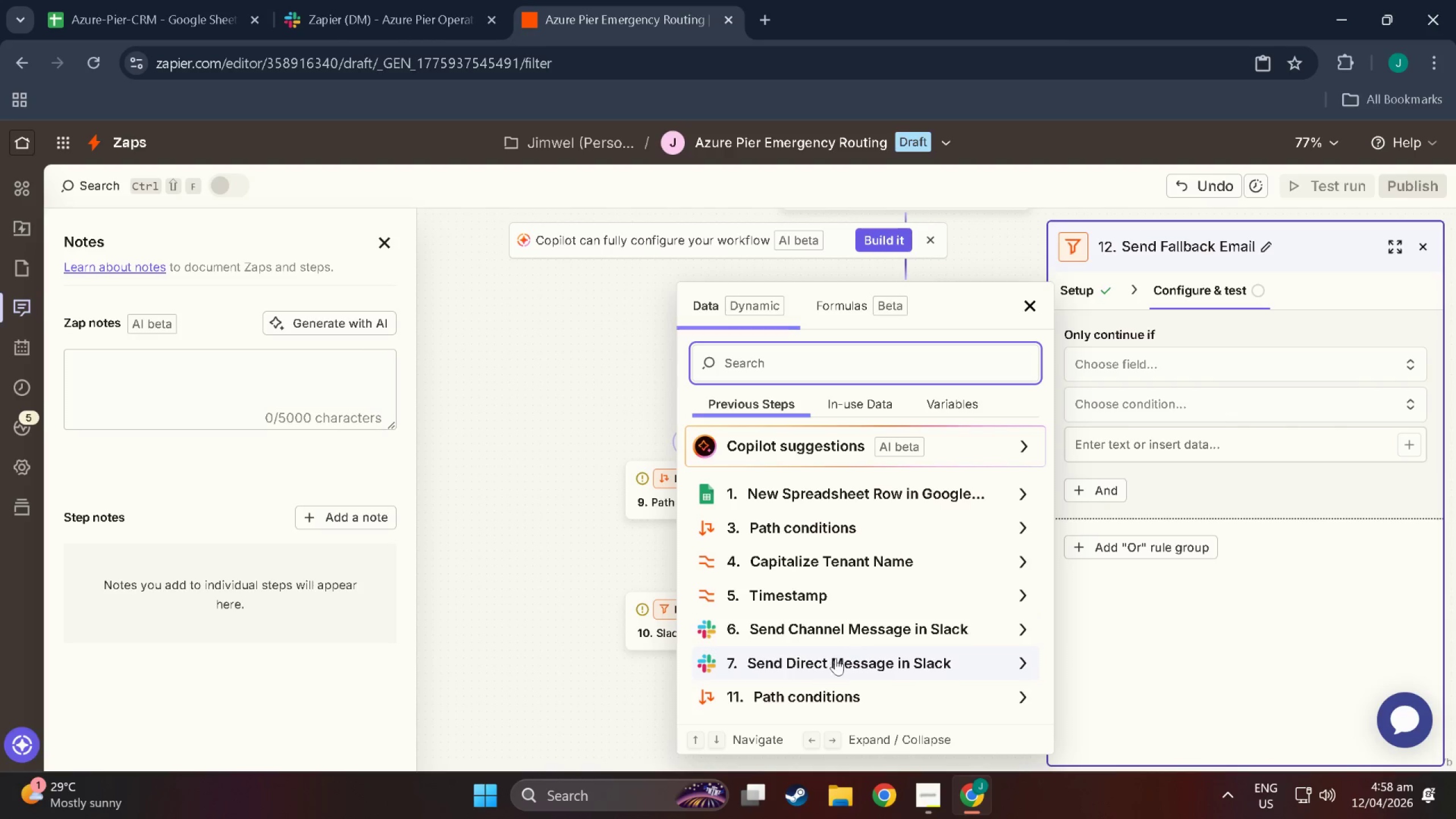 
left_click([823, 697])
 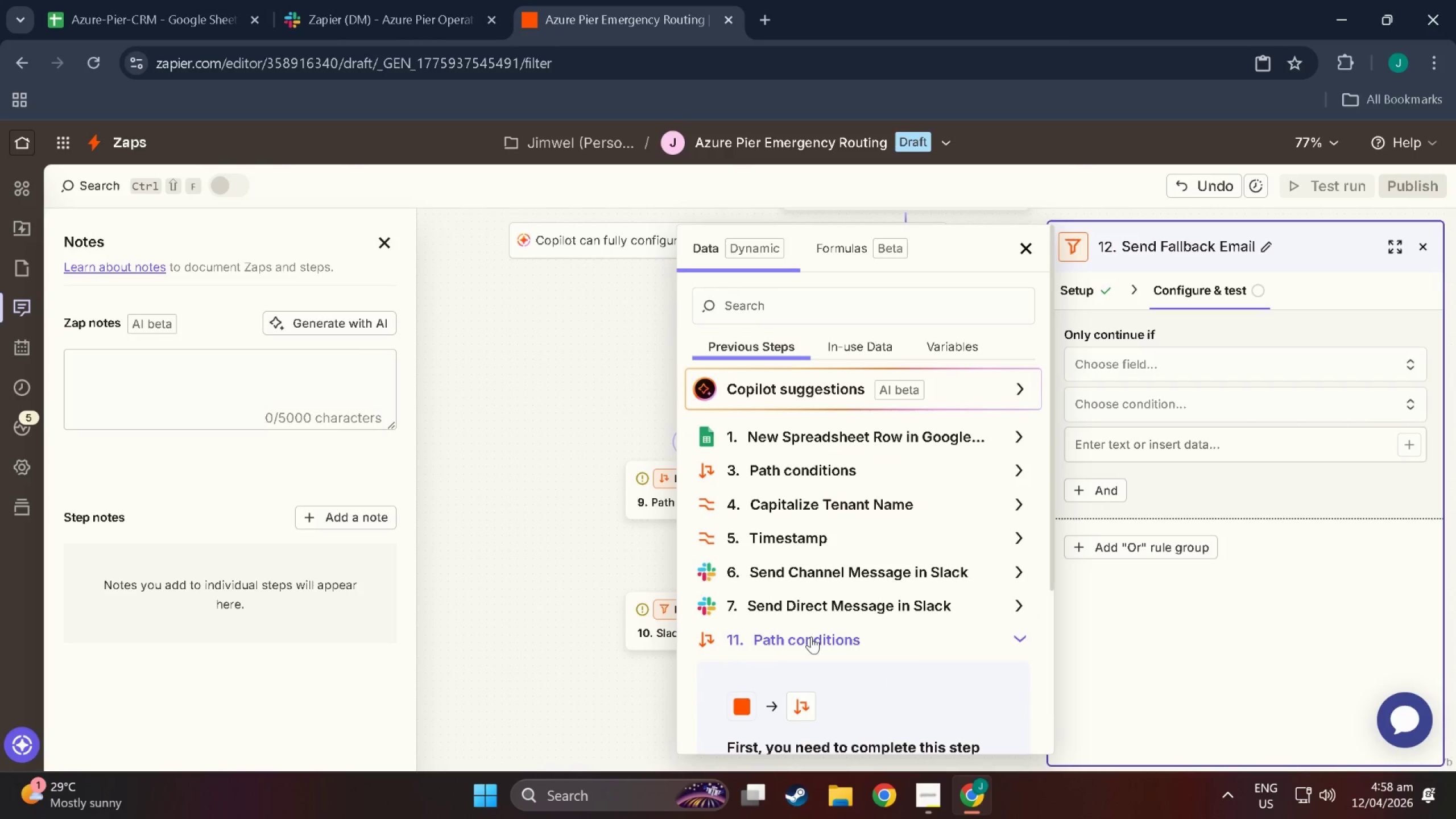 
left_click([811, 636])
 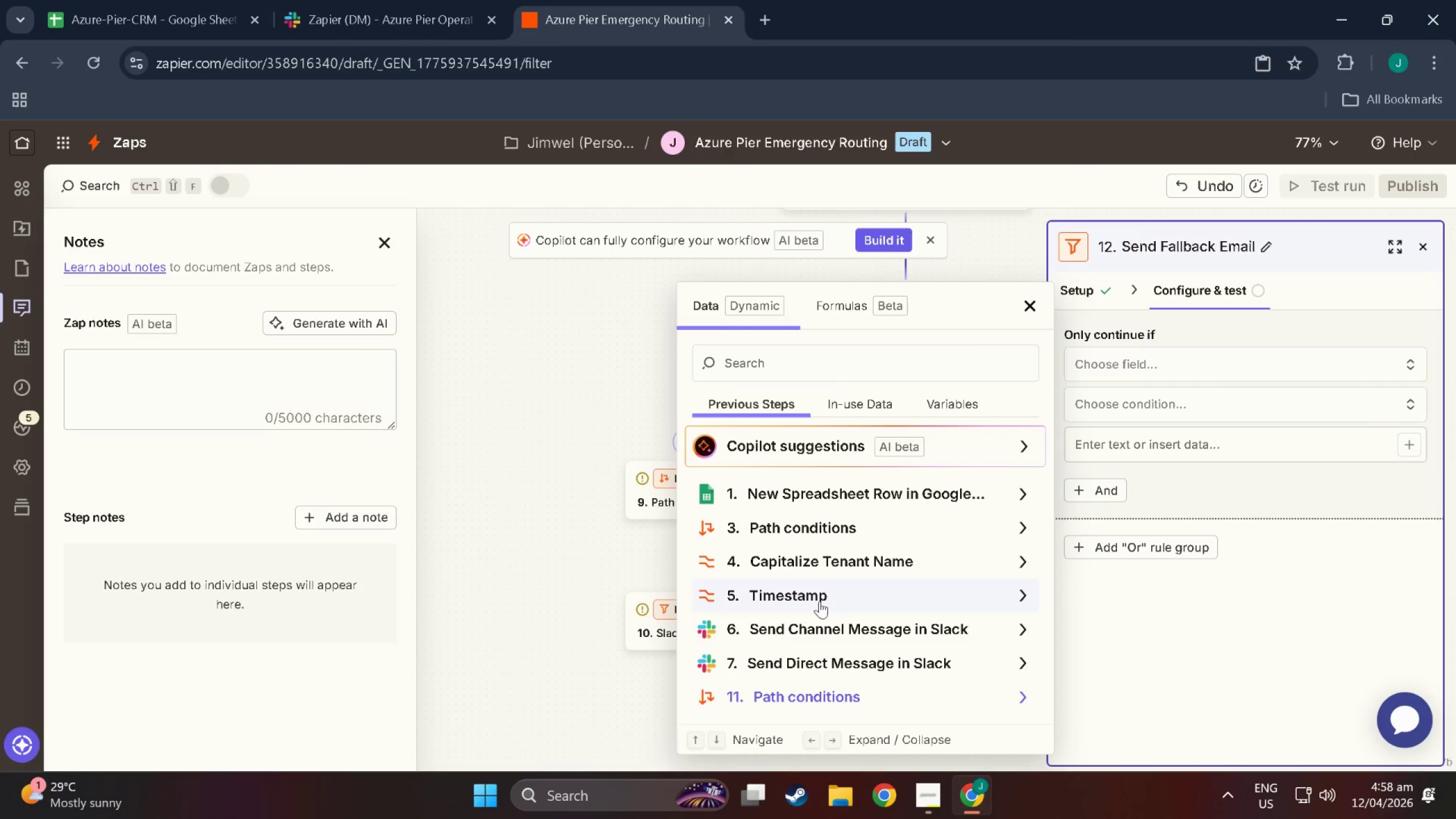 
left_click([831, 635])
 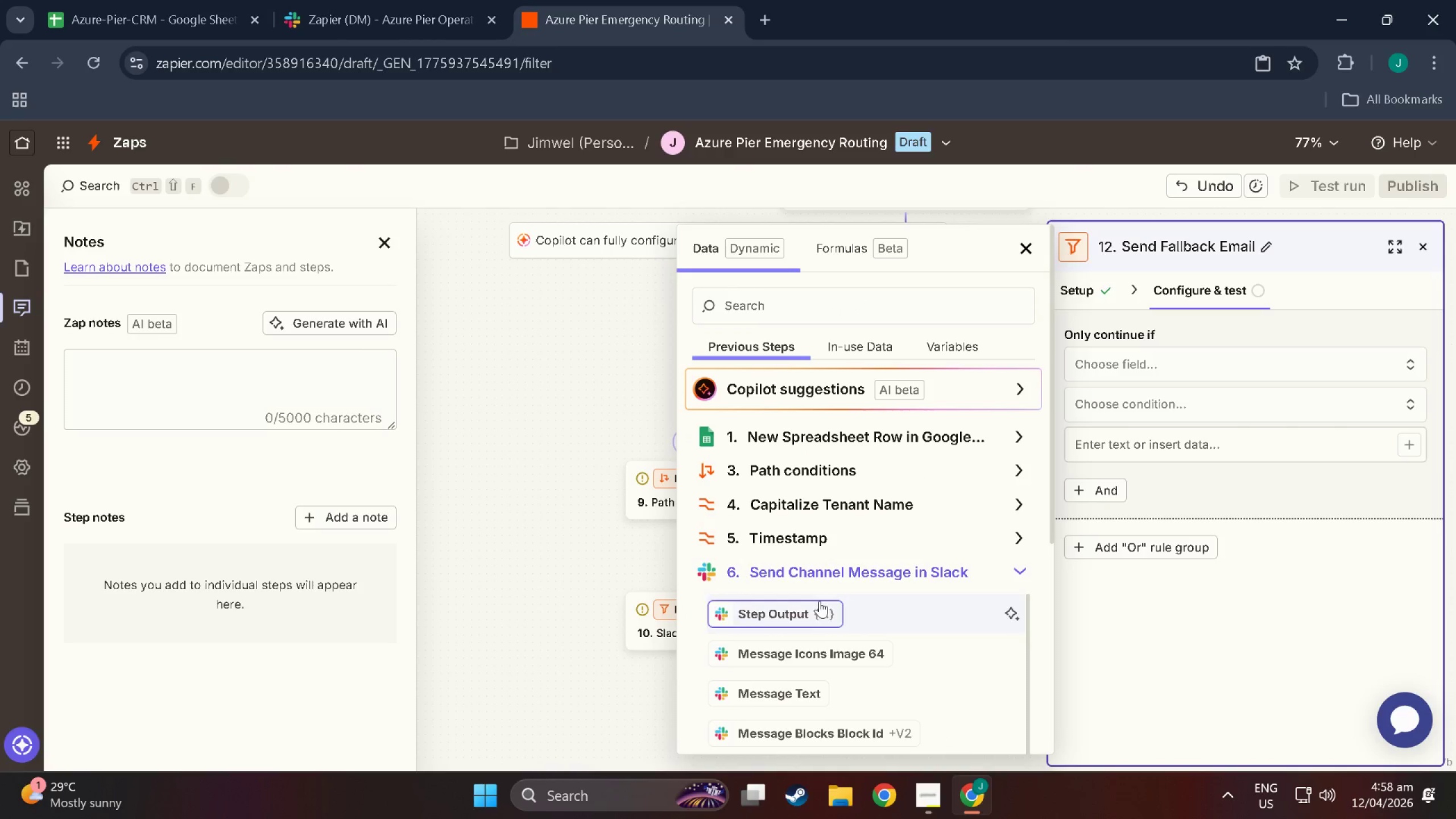 
scroll: coordinate [804, 623], scroll_direction: down, amount: 10.0
 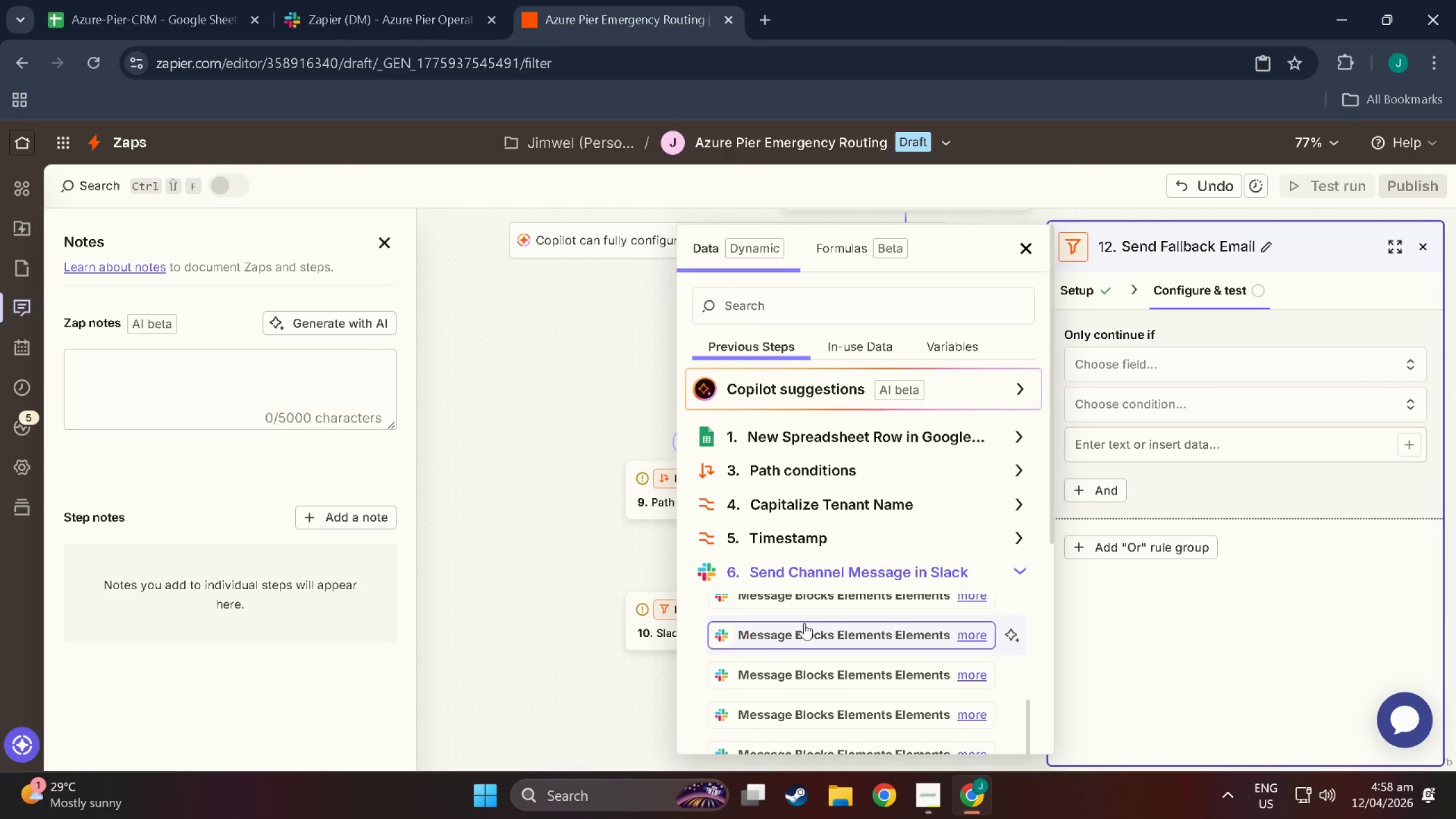 
wait(7.23)
 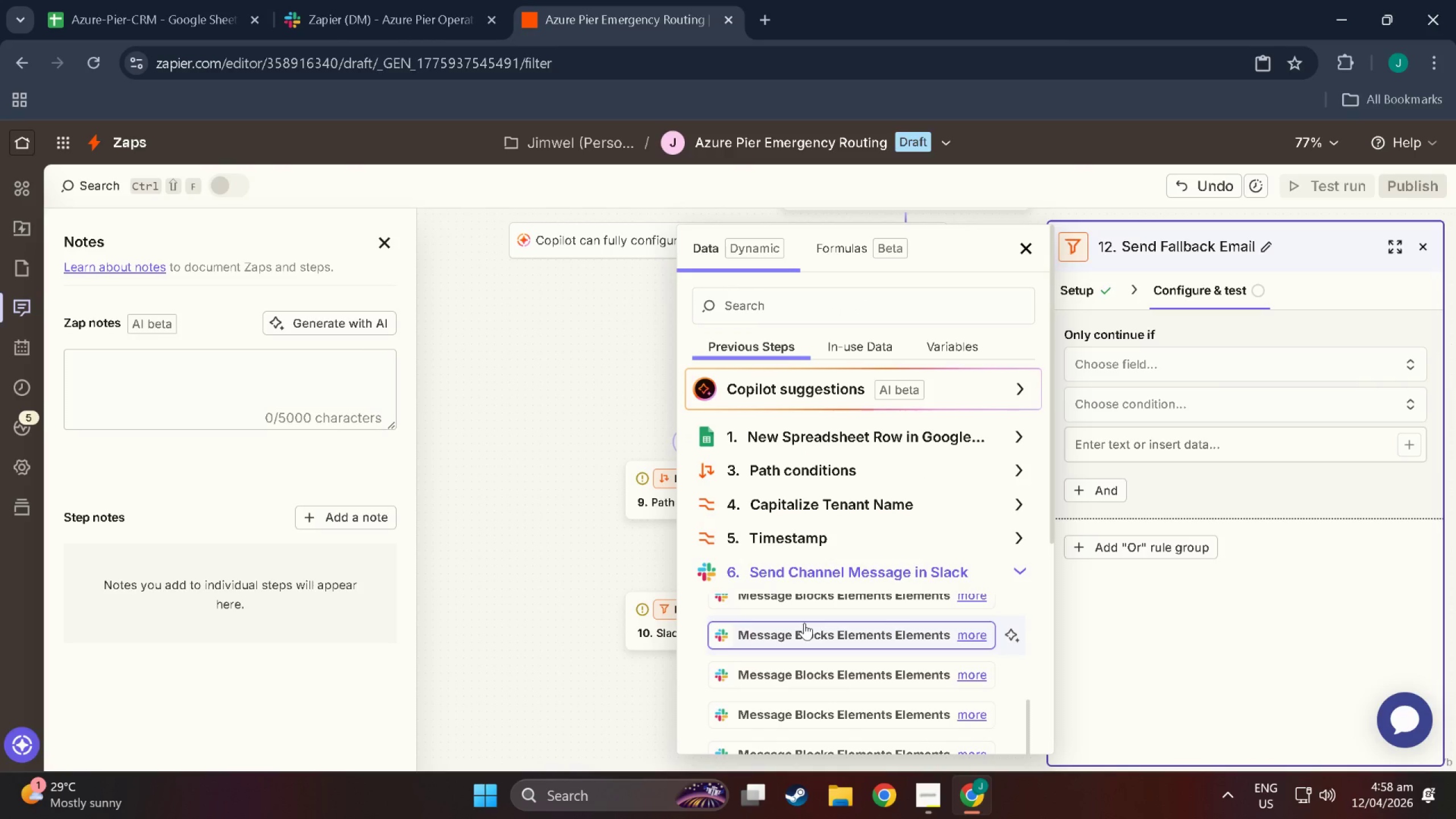 
scroll: coordinate [824, 690], scroll_direction: down, amount: 16.0
 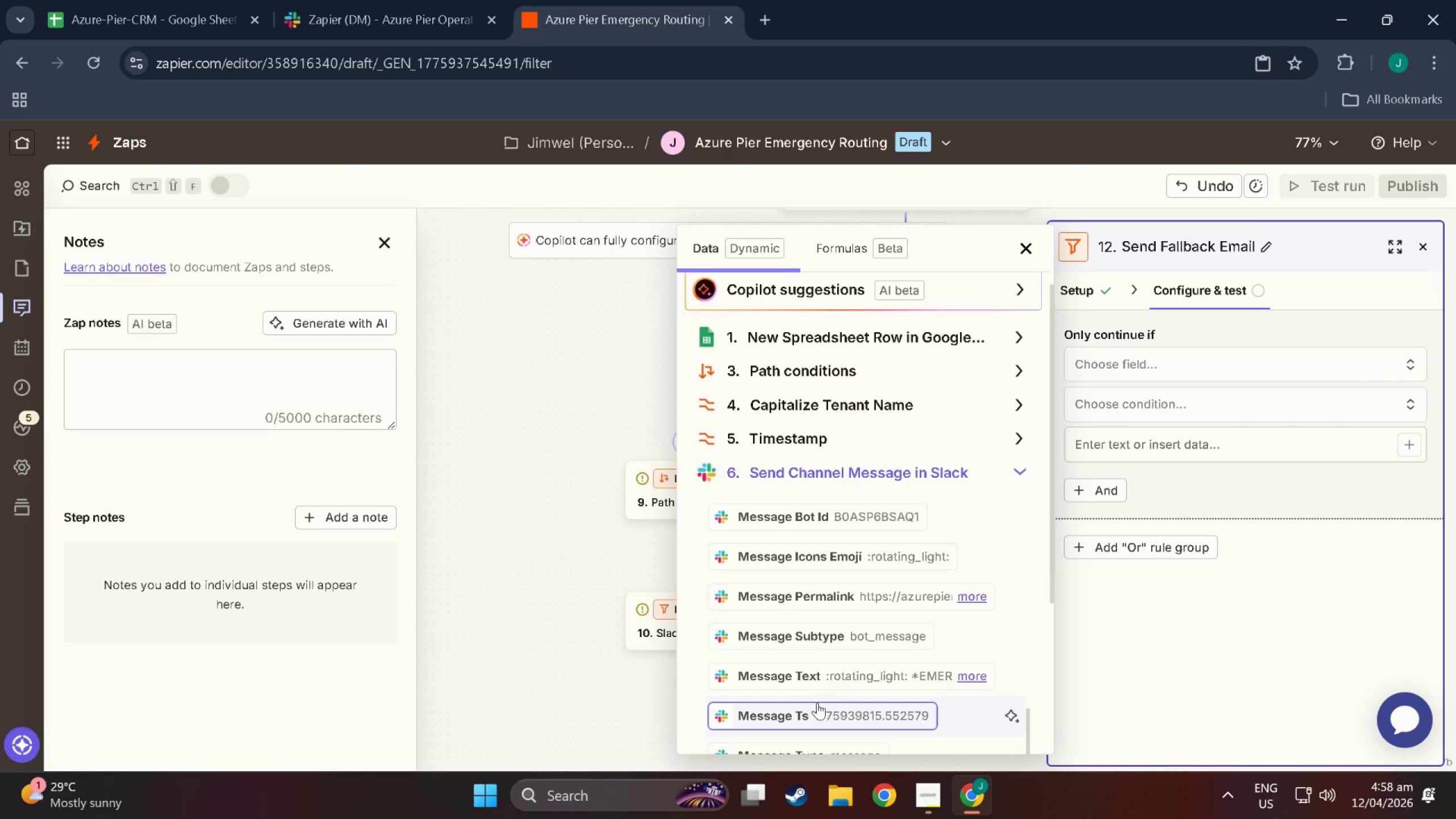 
left_click([817, 702])
 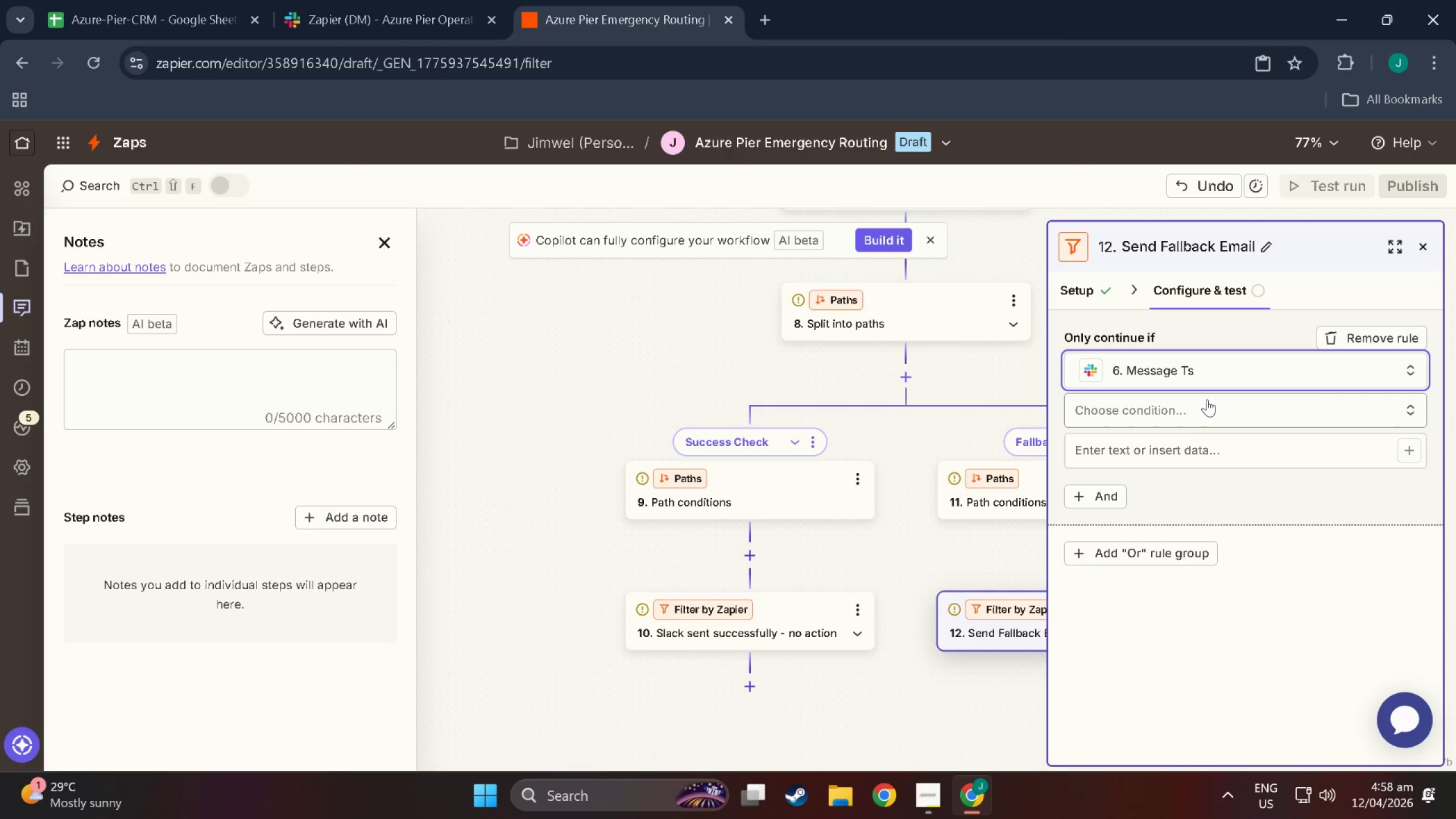 
left_click([1207, 407])
 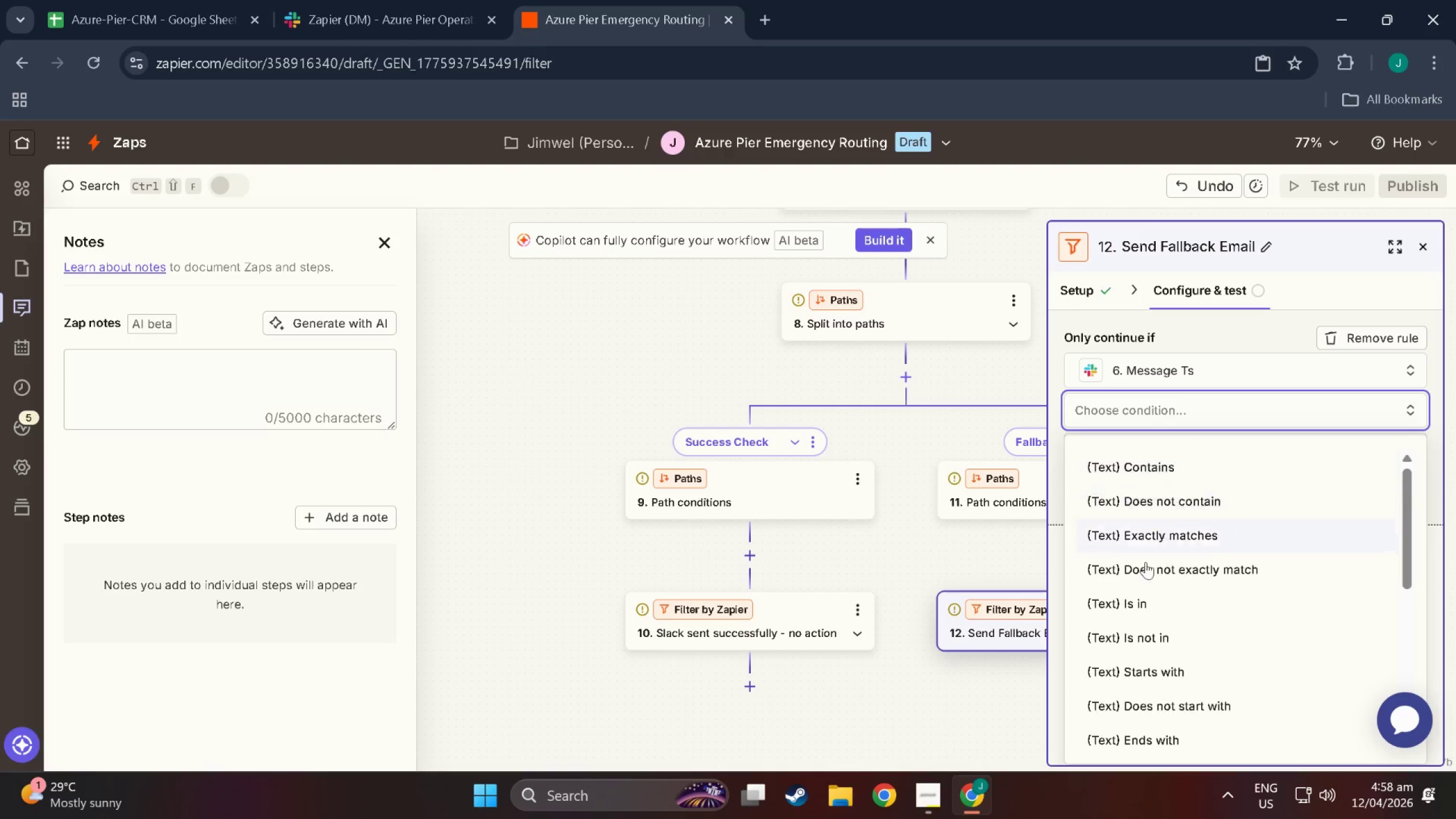 
left_click([1159, 733])
 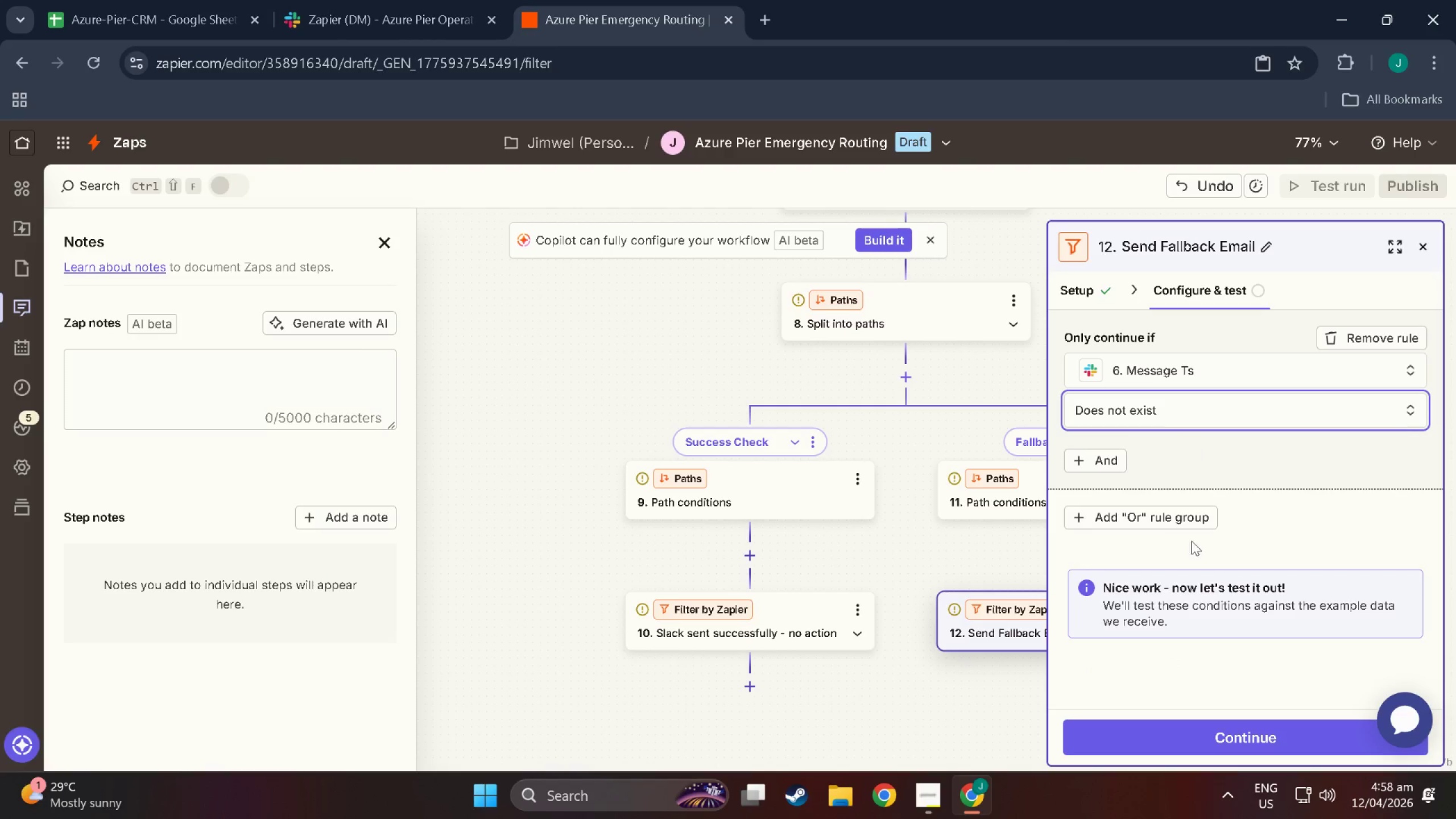 
scroll: coordinate [1193, 607], scroll_direction: down, amount: 17.0
 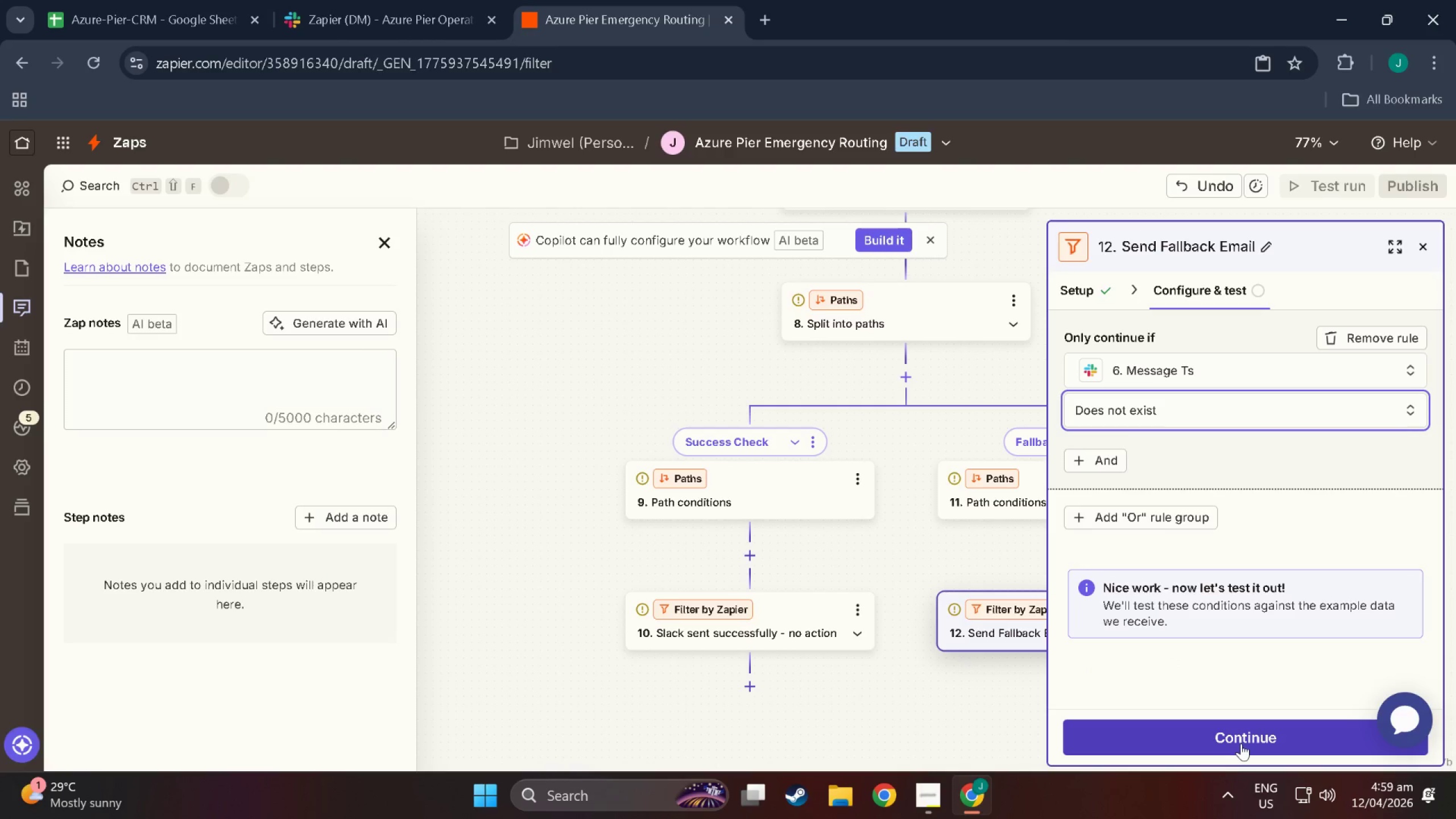 
left_click([1241, 743])
 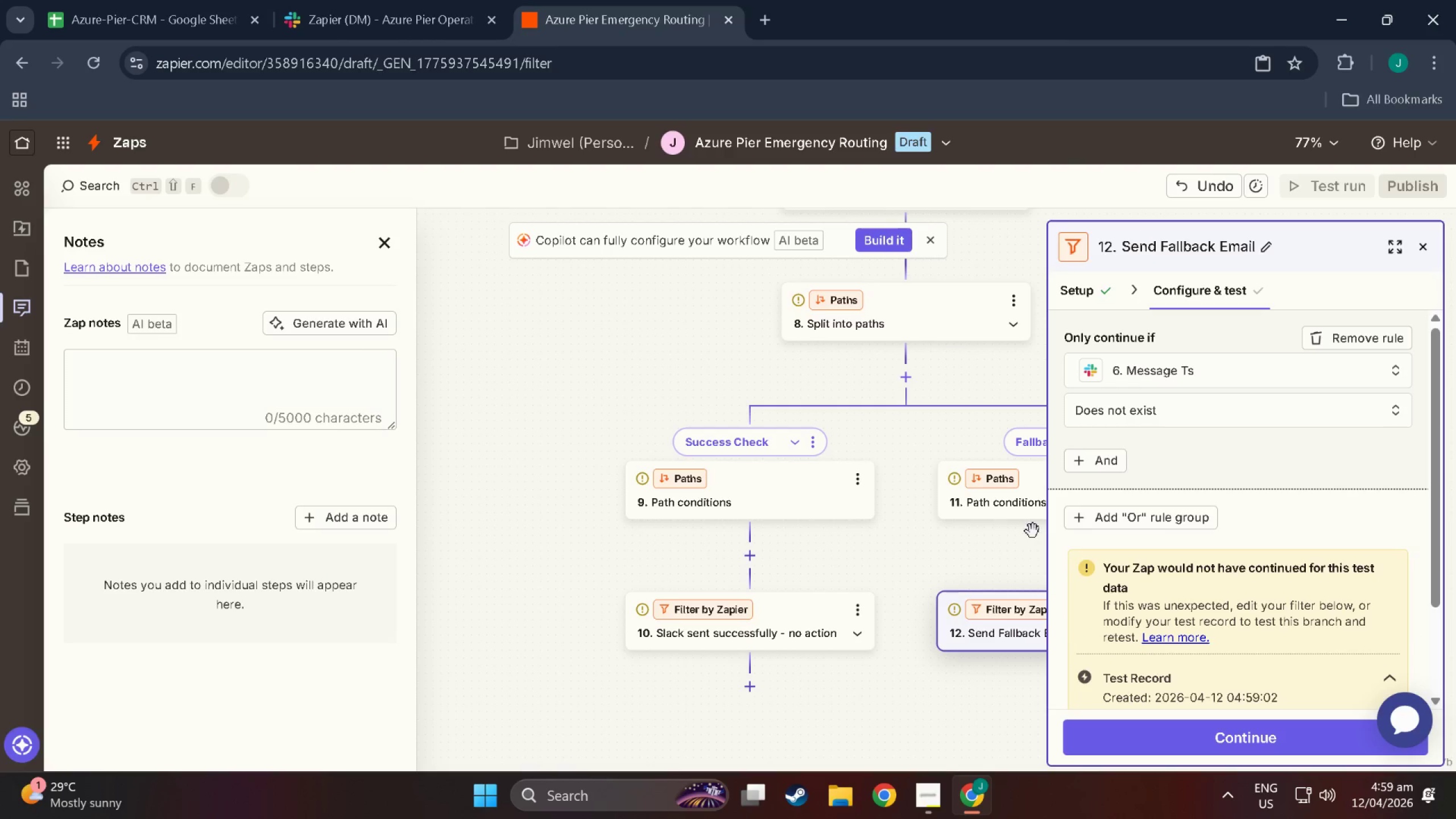 
scroll: coordinate [1224, 680], scroll_direction: down, amount: 5.0
 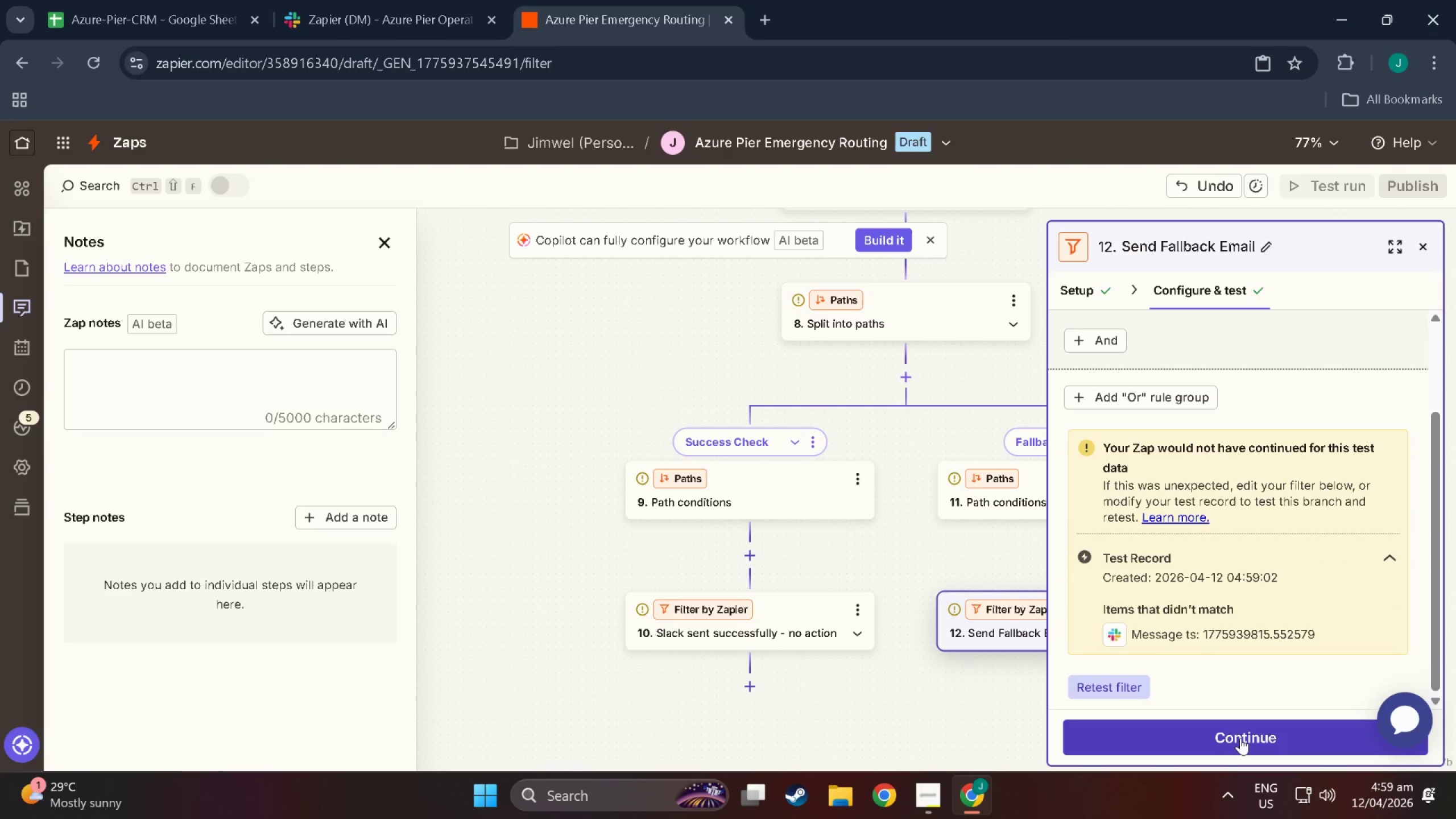 
left_click([1240, 738])
 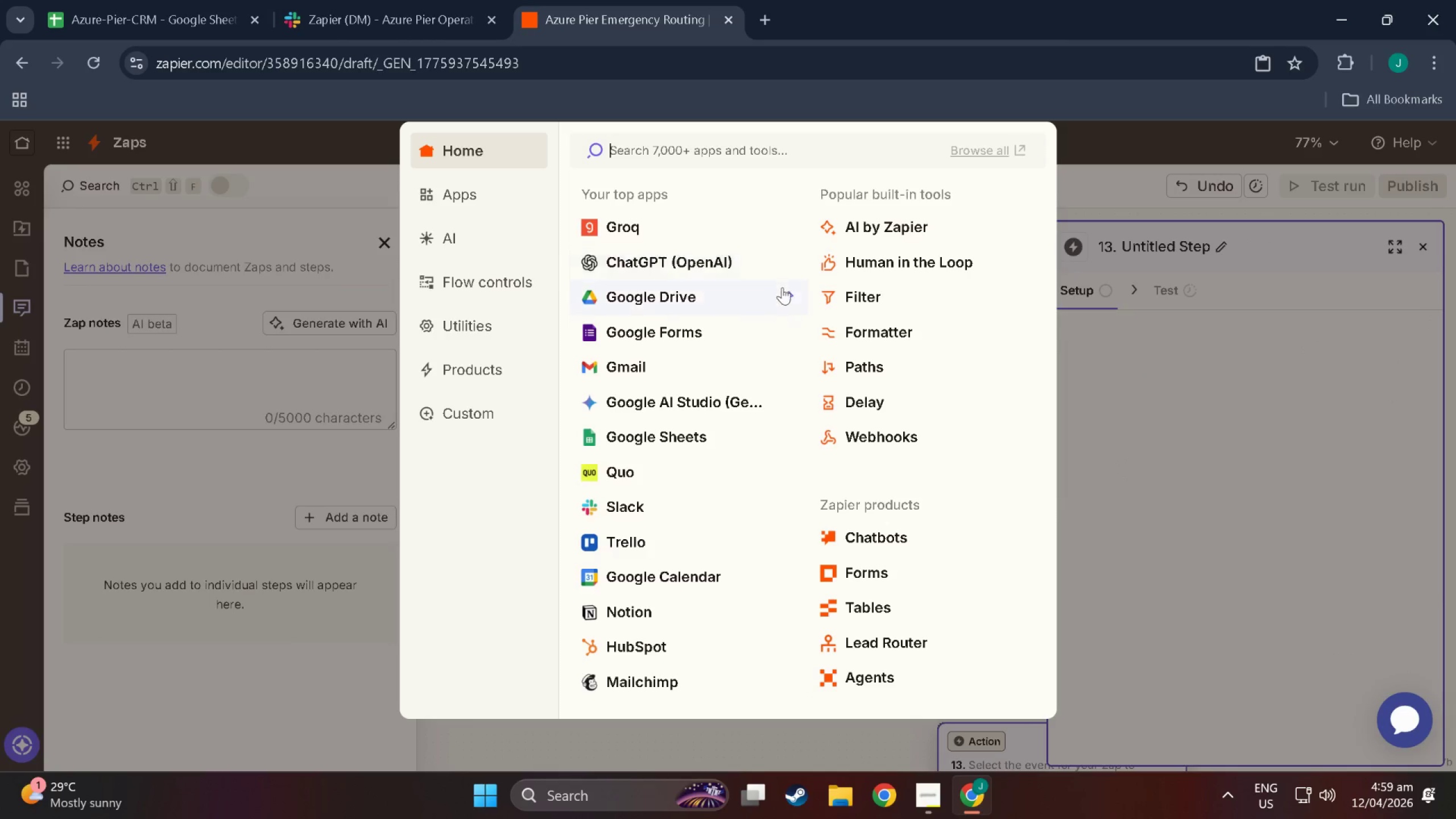 
left_click([632, 355])
 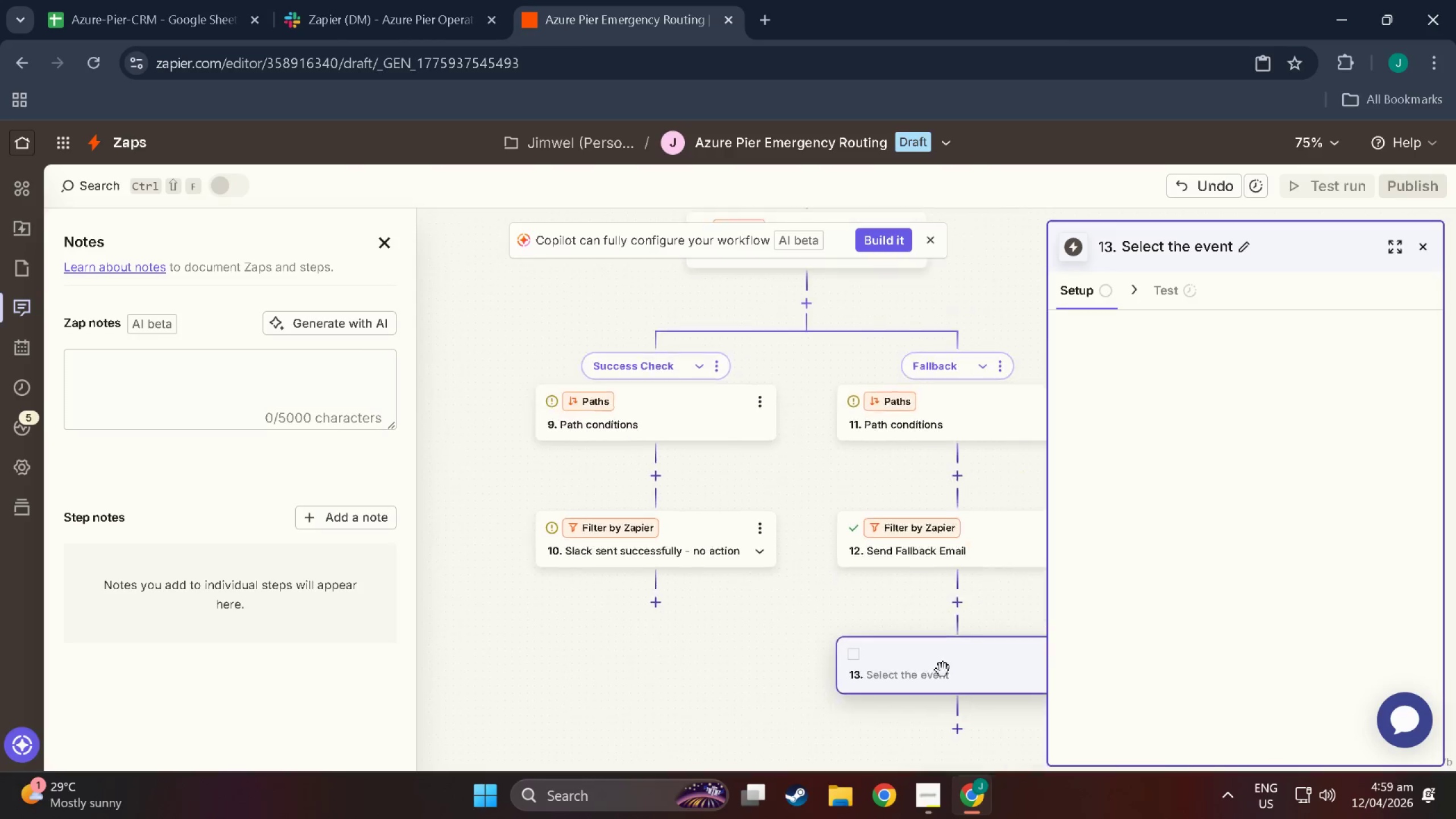 
scroll: coordinate [928, 661], scroll_direction: down, amount: 1.0
 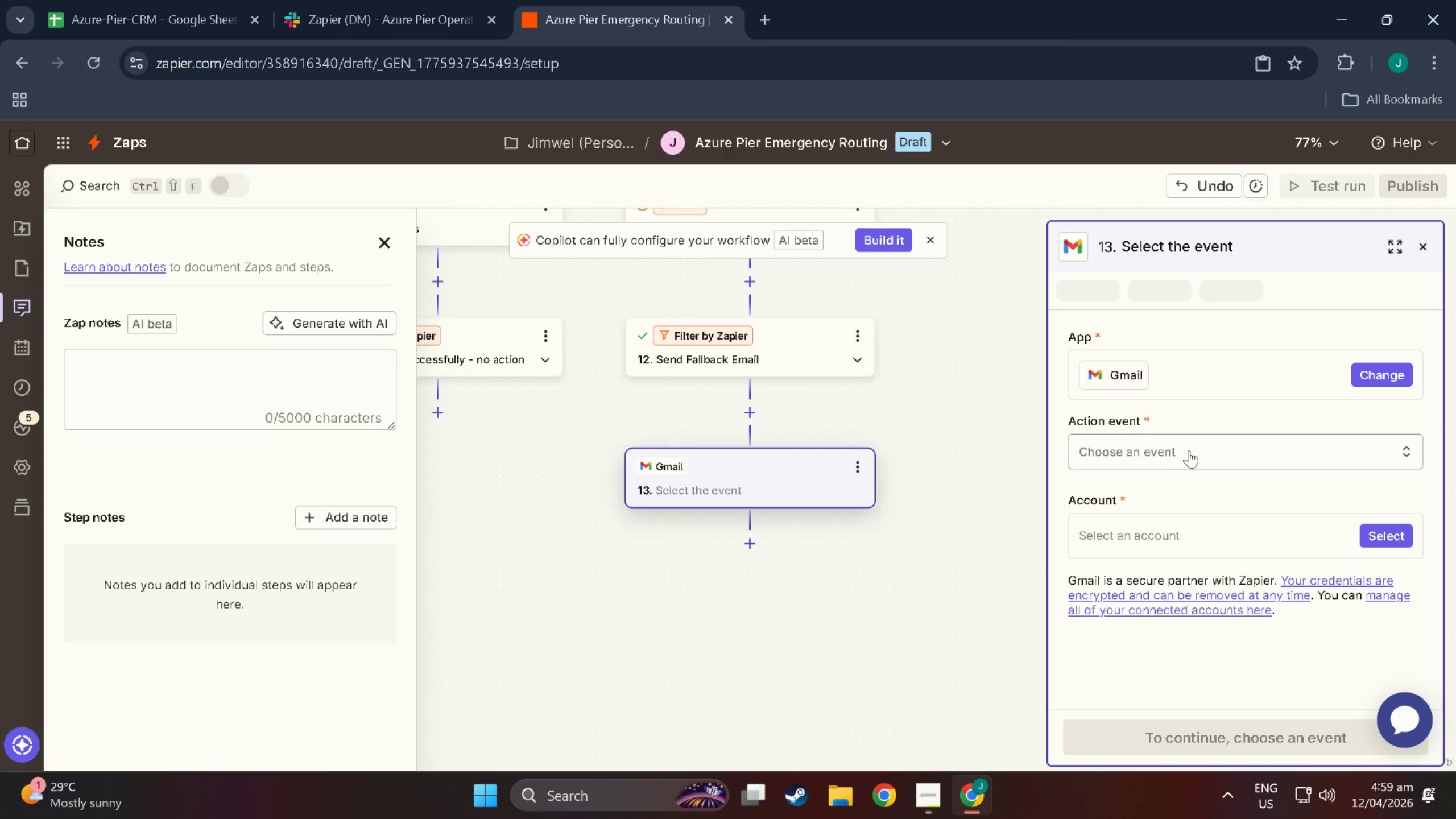 
left_click([1182, 449])
 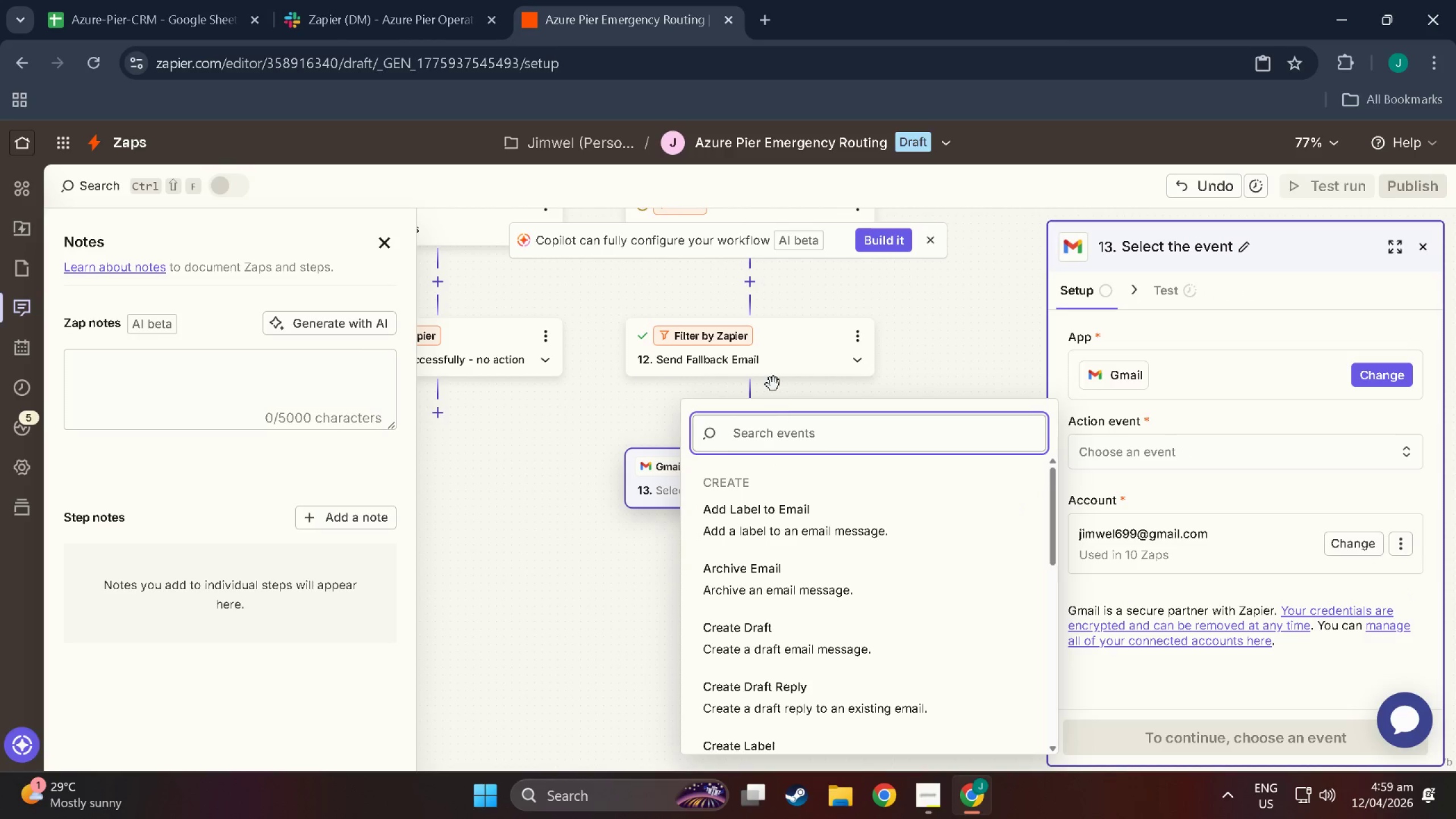 
type(se)
 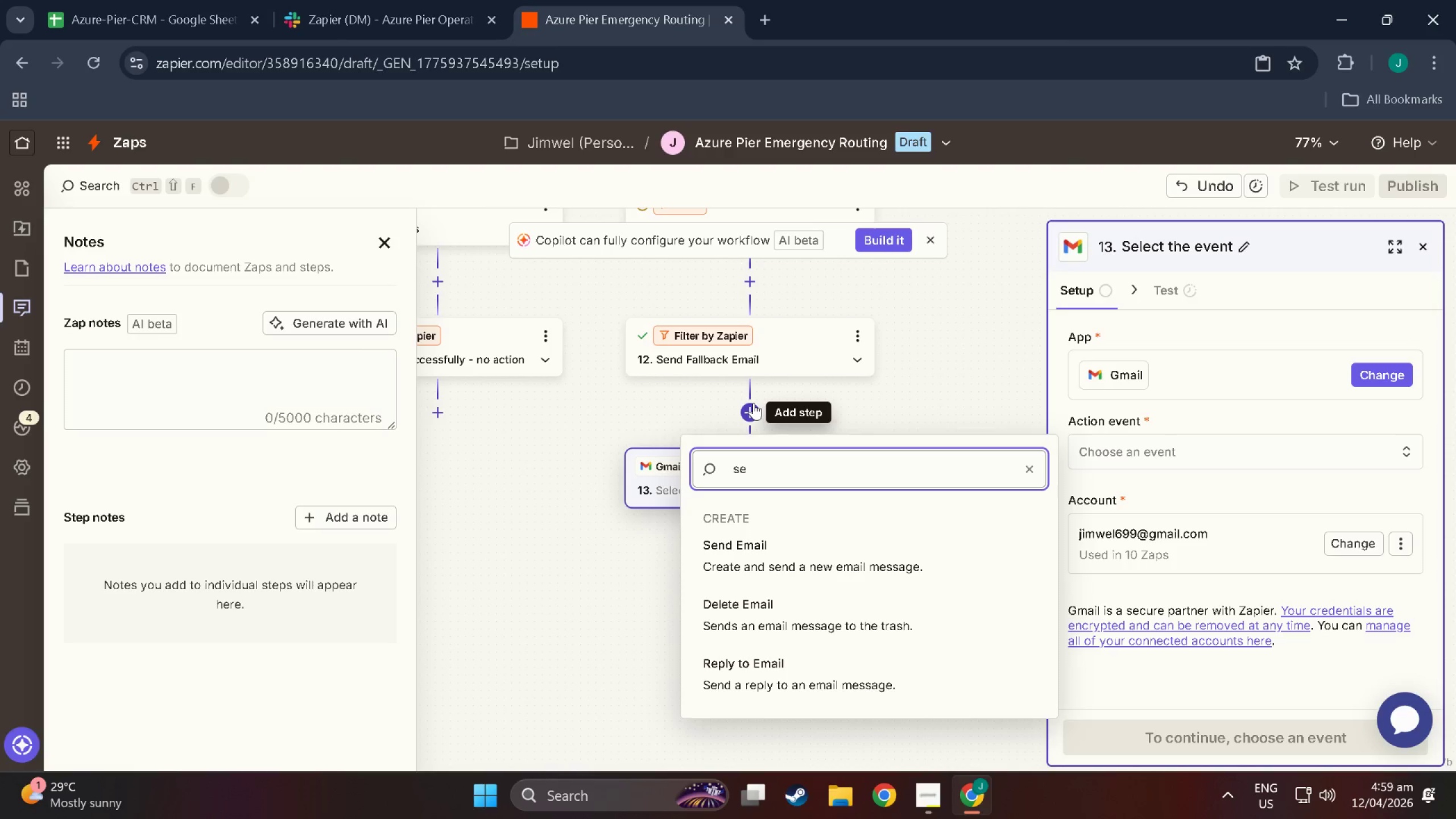 
type(nd)
 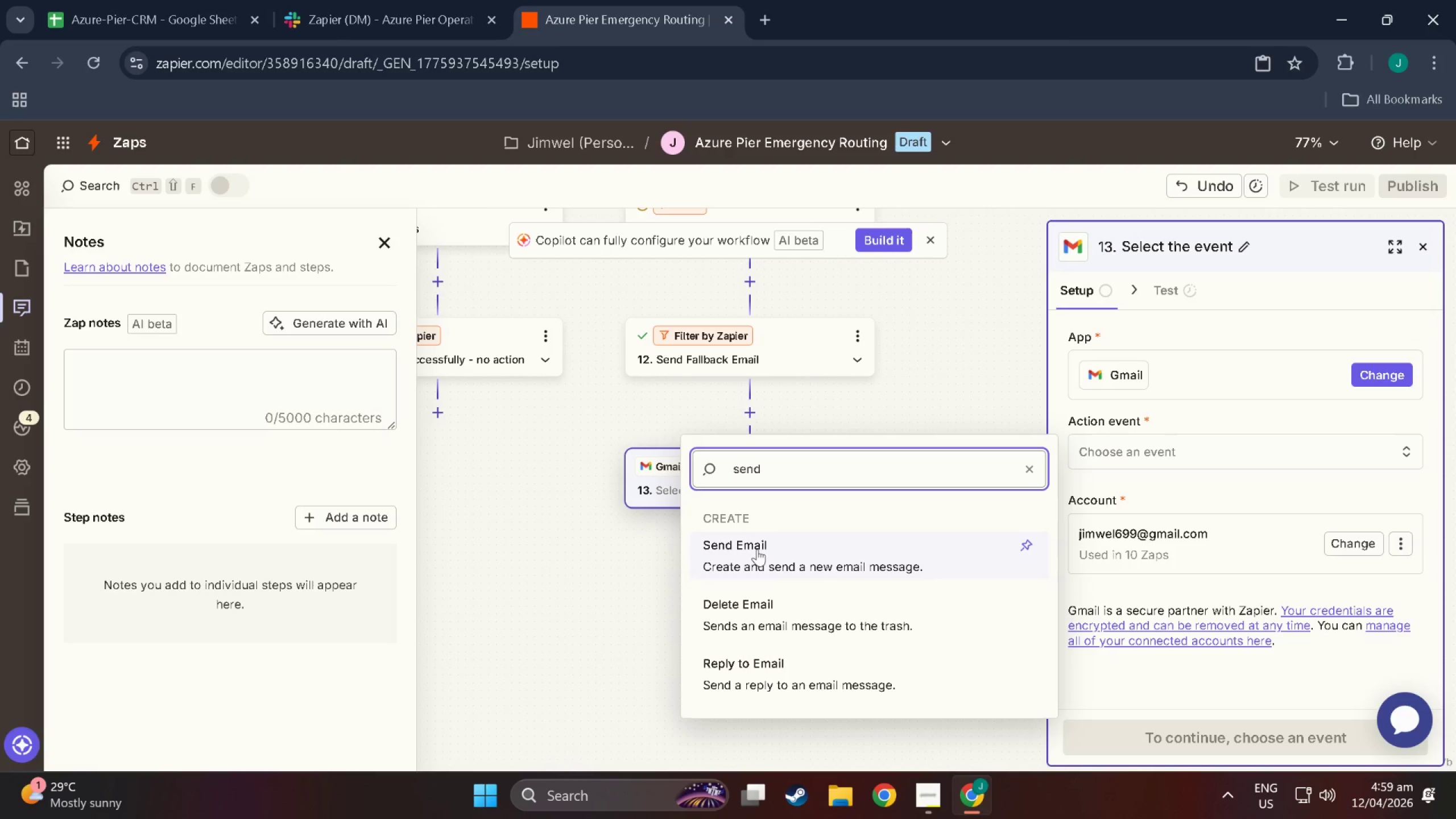 
left_click([757, 549])
 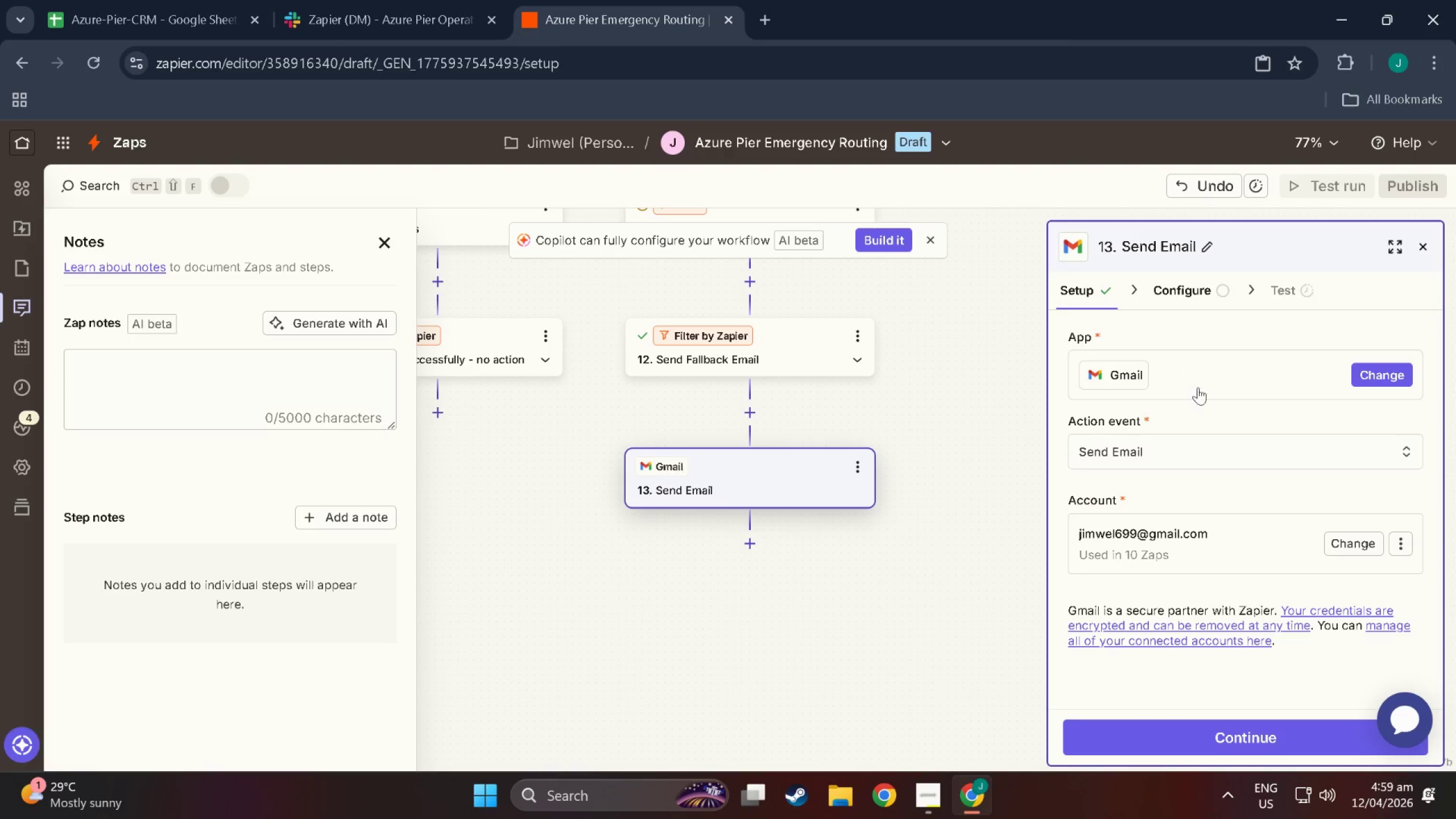 
mouse_move([916, 767])
 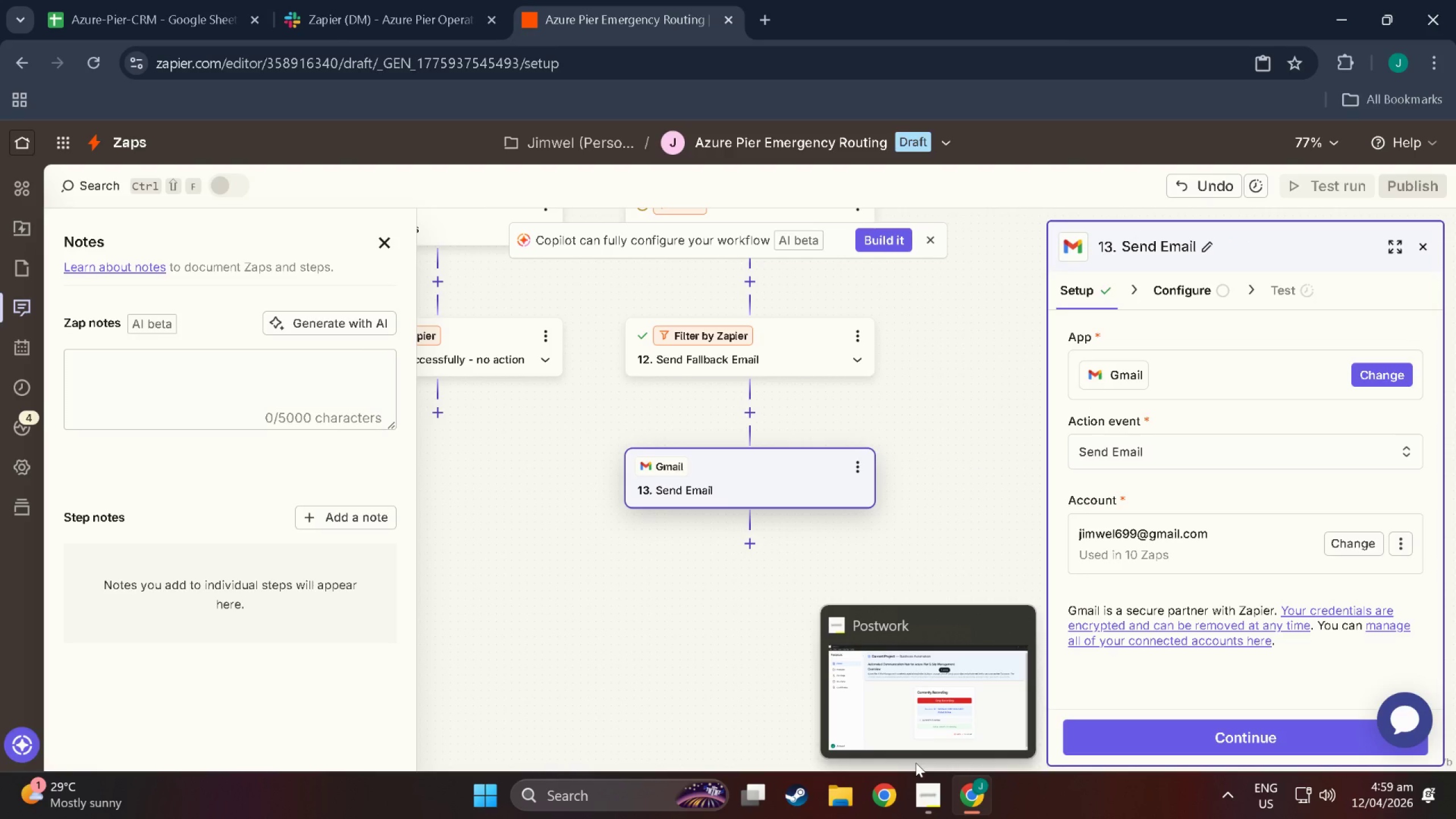 
wait(11.22)
 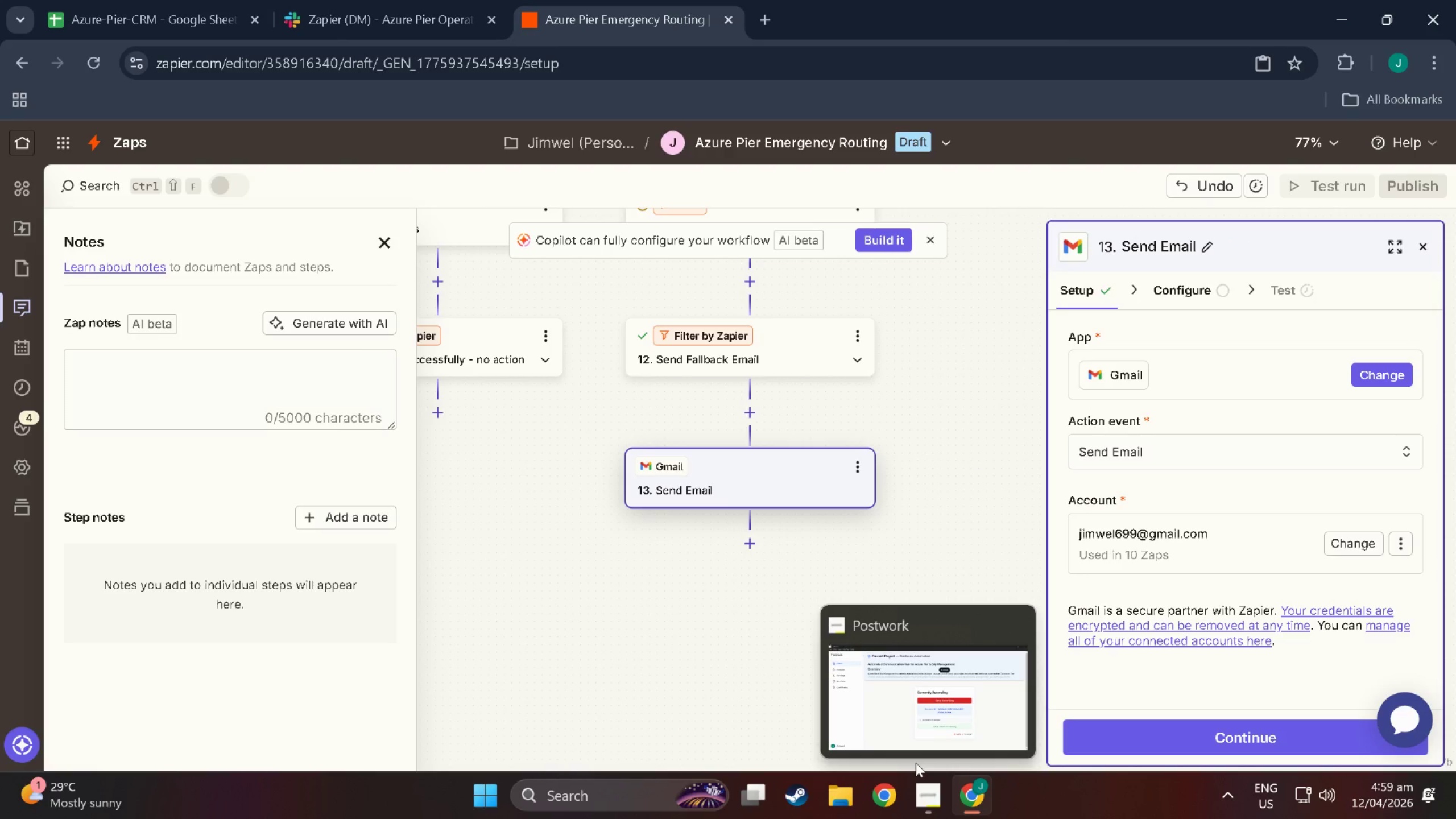 
left_click([925, 799])